 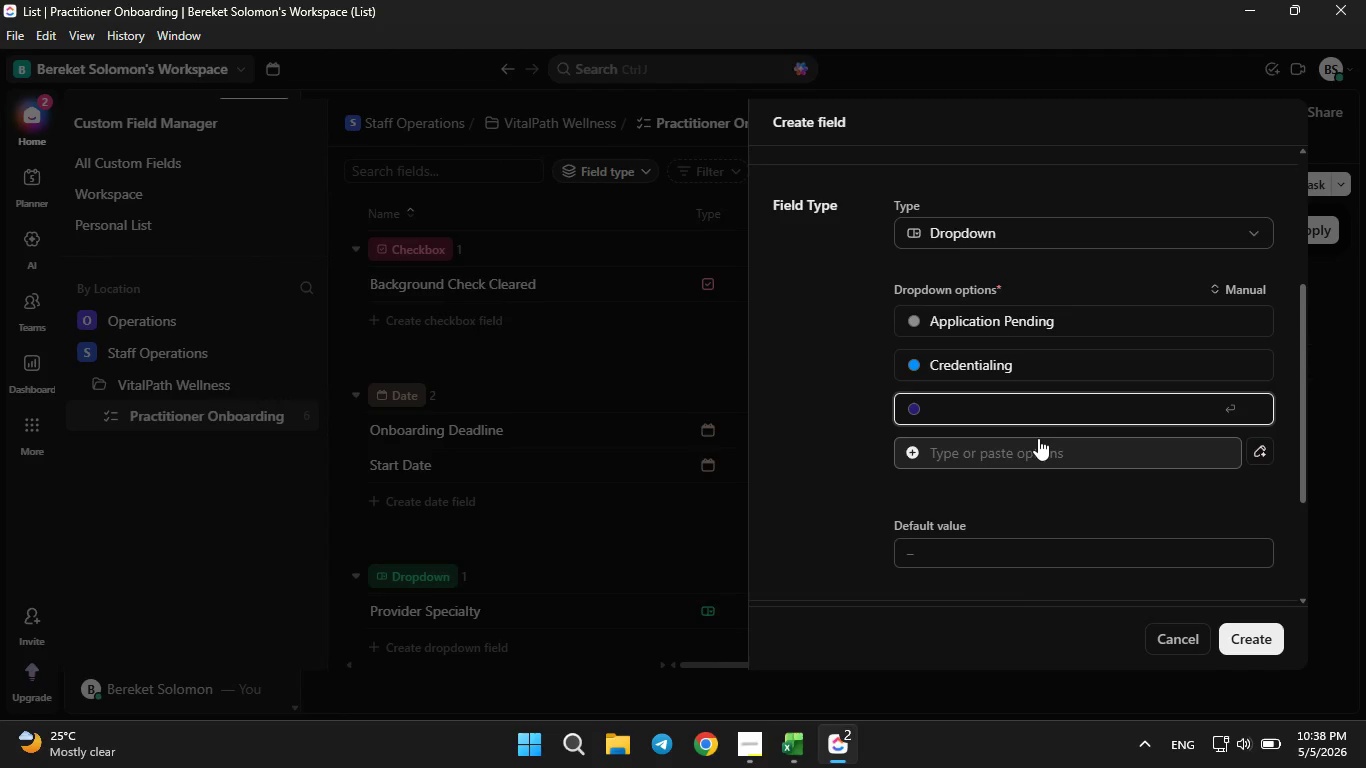 
type(HIPAA R)
key(Backspace)
type(Trainig)
key(Backspace)
type(ng)
 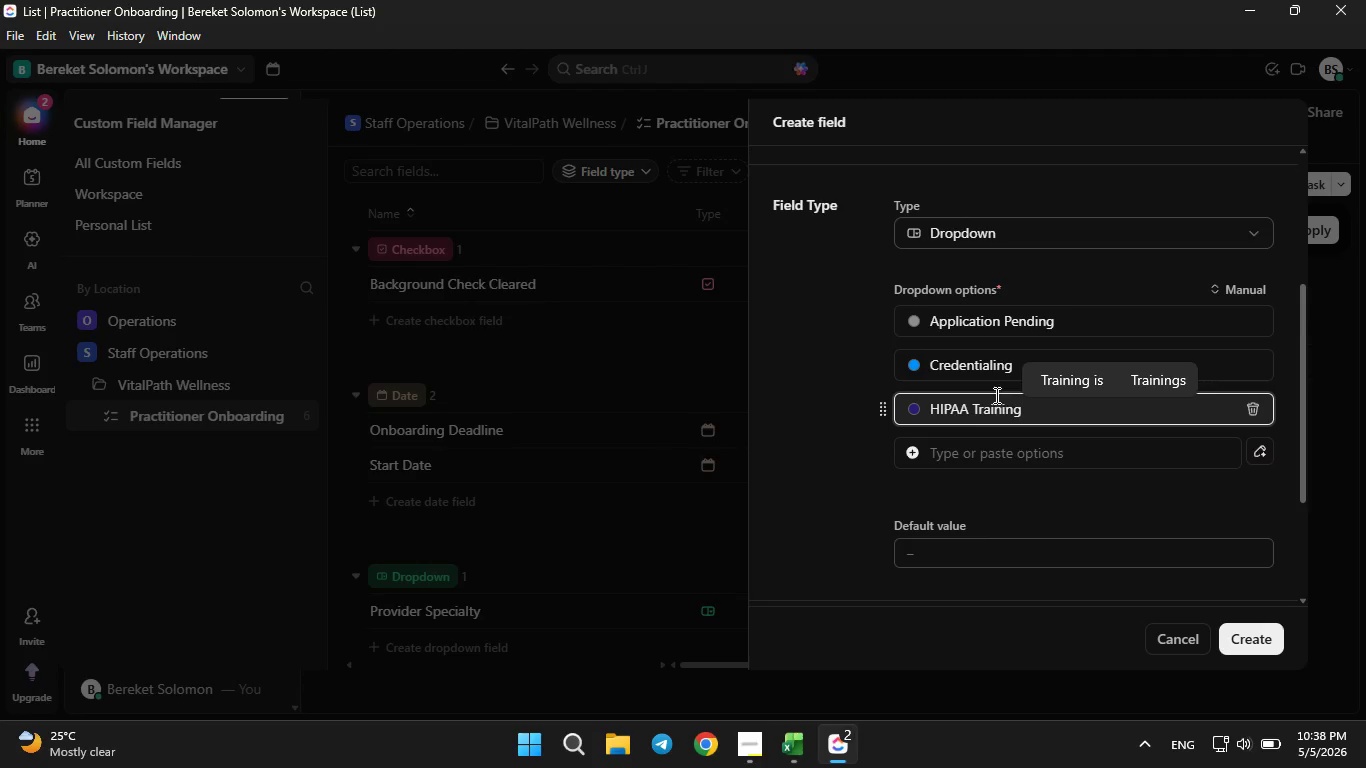 
left_click([914, 419])
 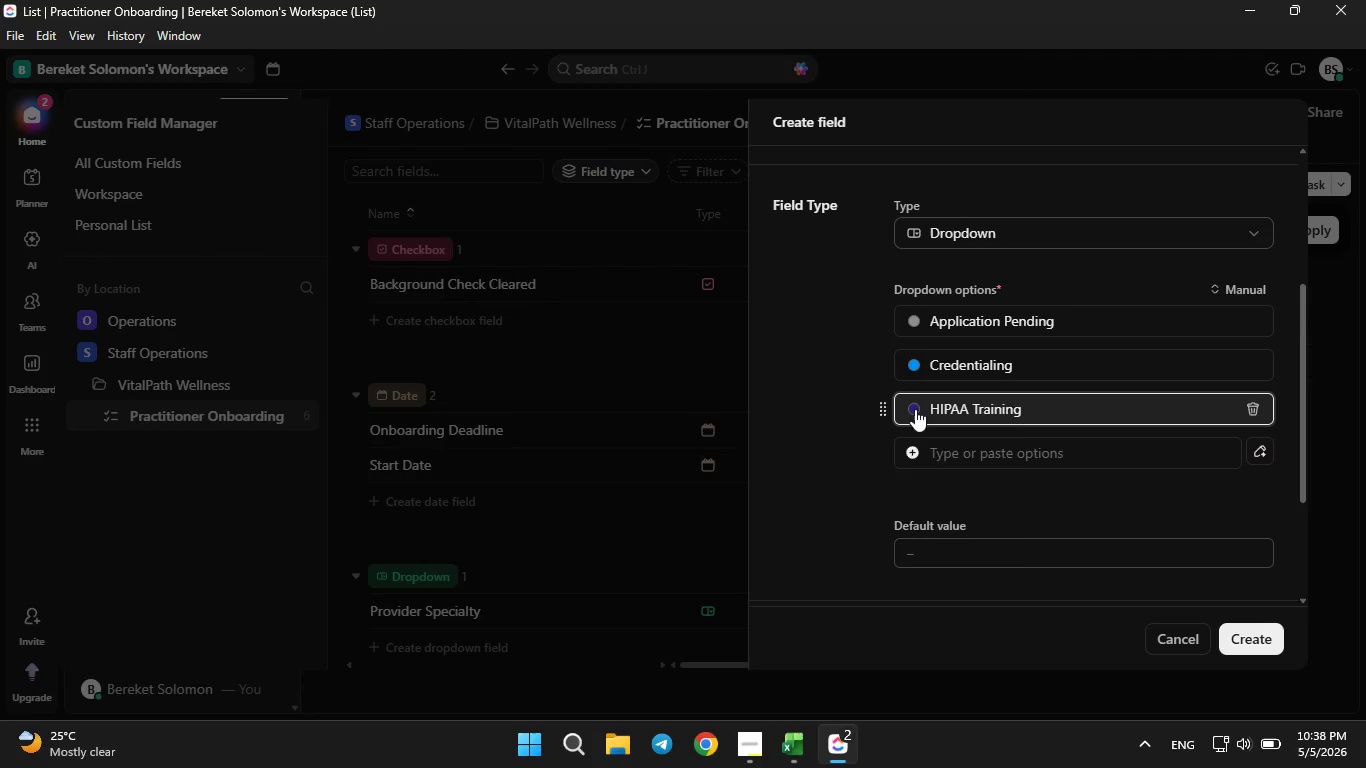 
double_click([915, 409])
 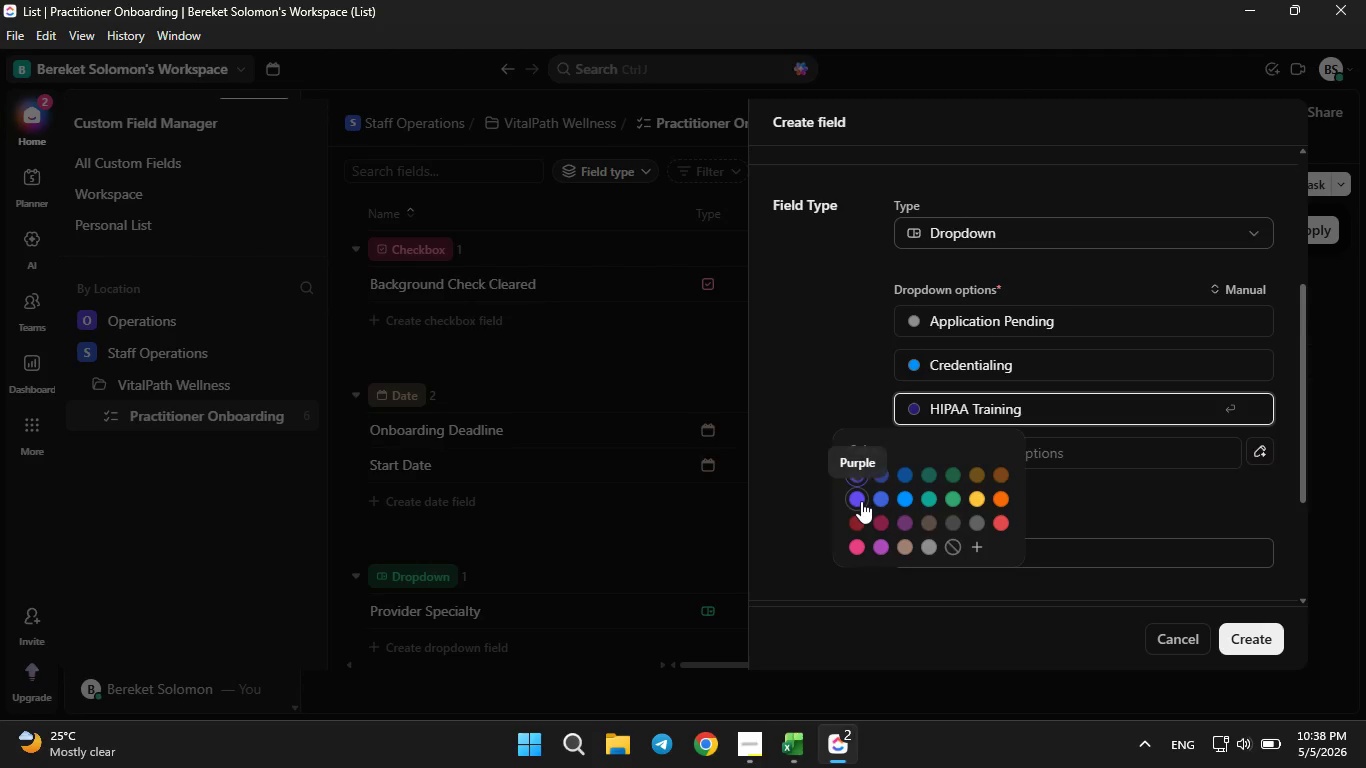 
left_click([861, 501])
 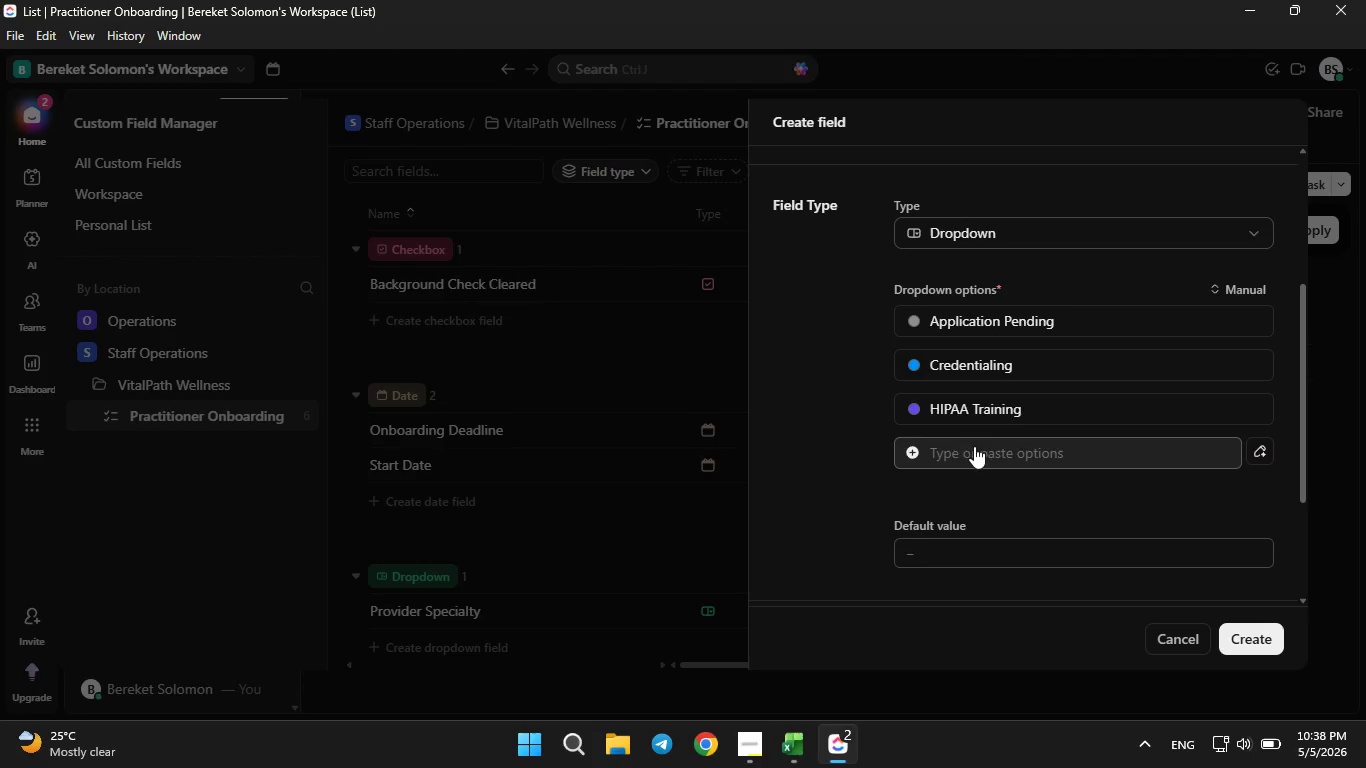 
left_click([974, 446])
 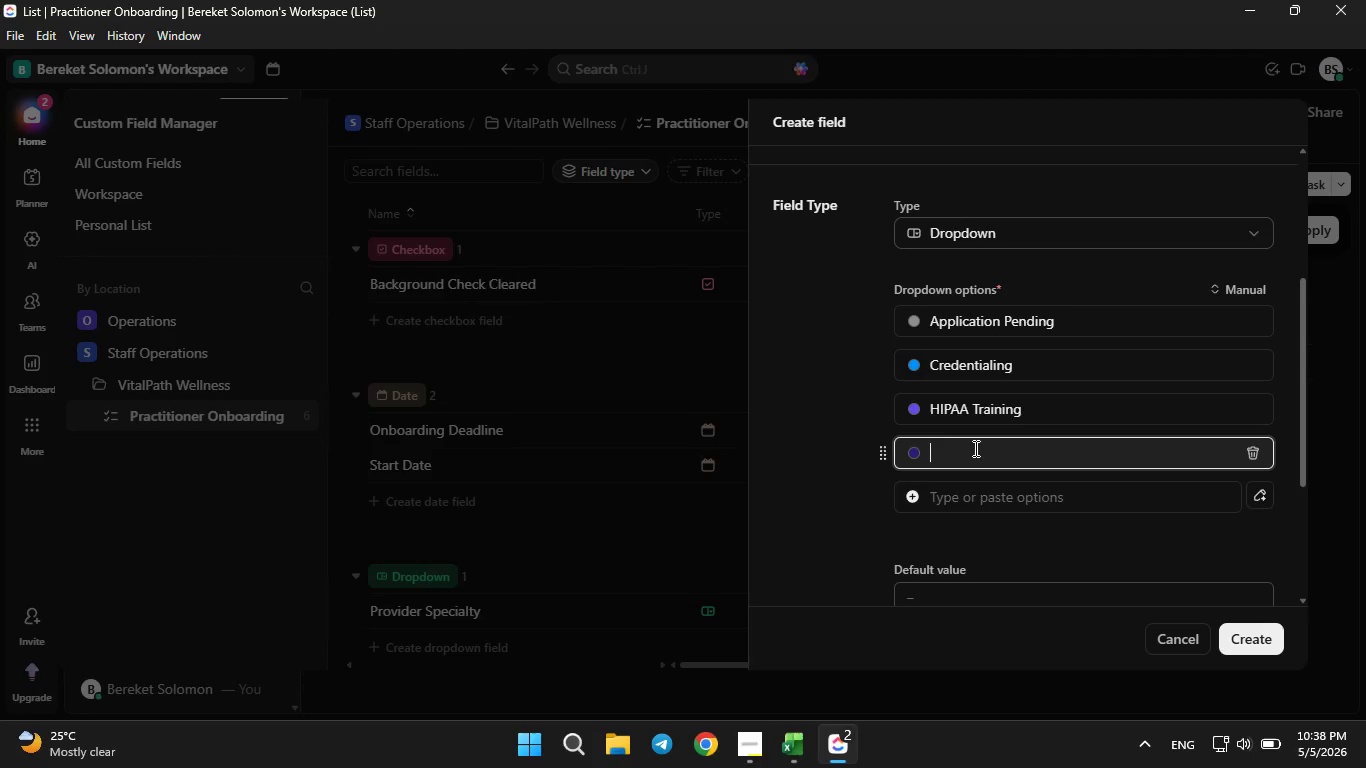 
type(Technical Setup)
 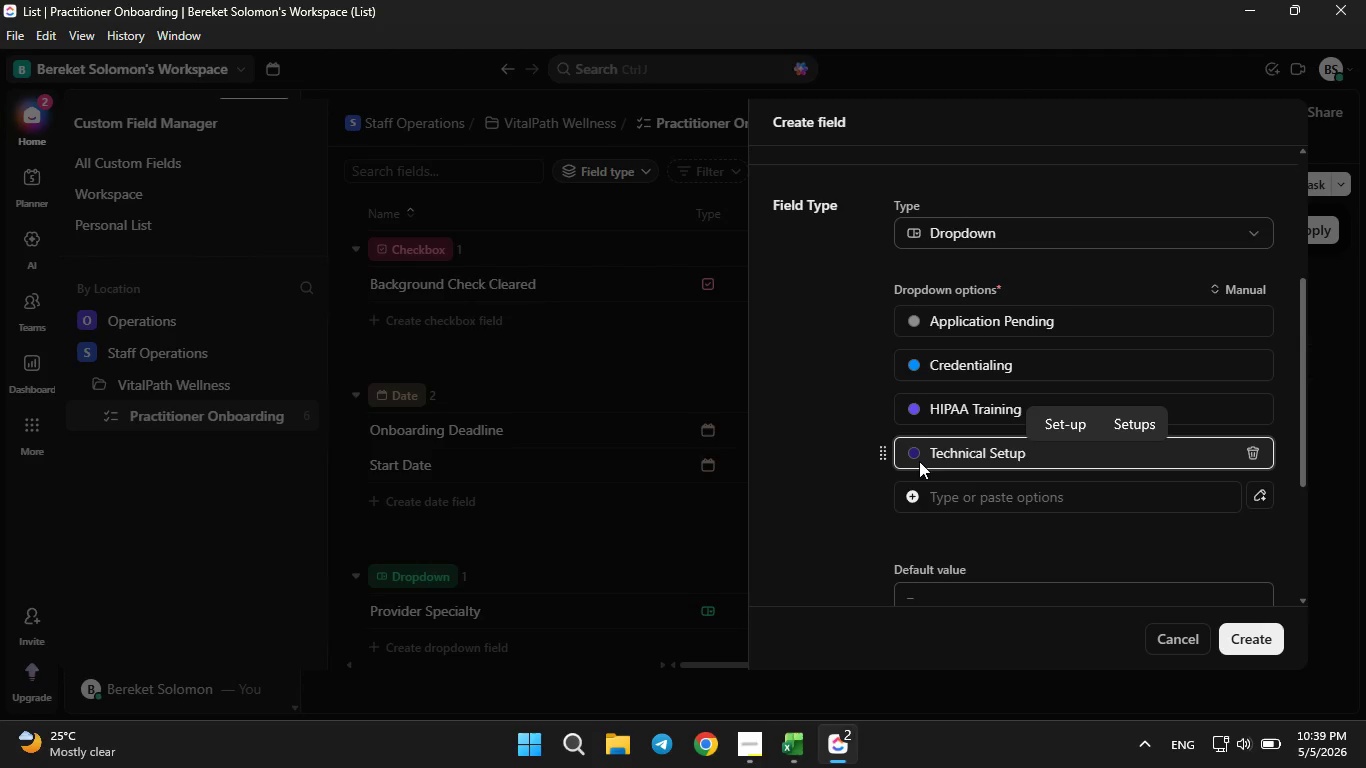 
left_click([919, 455])
 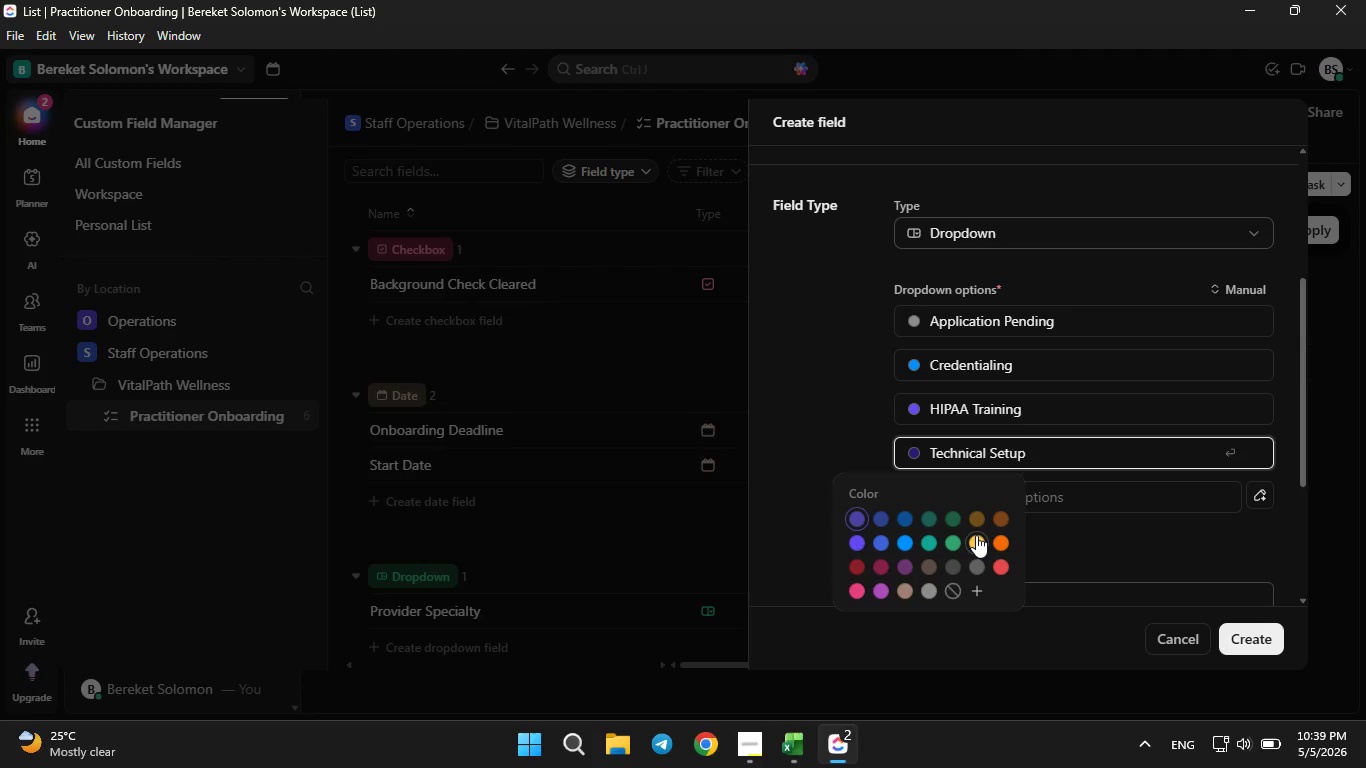 
left_click([976, 536])
 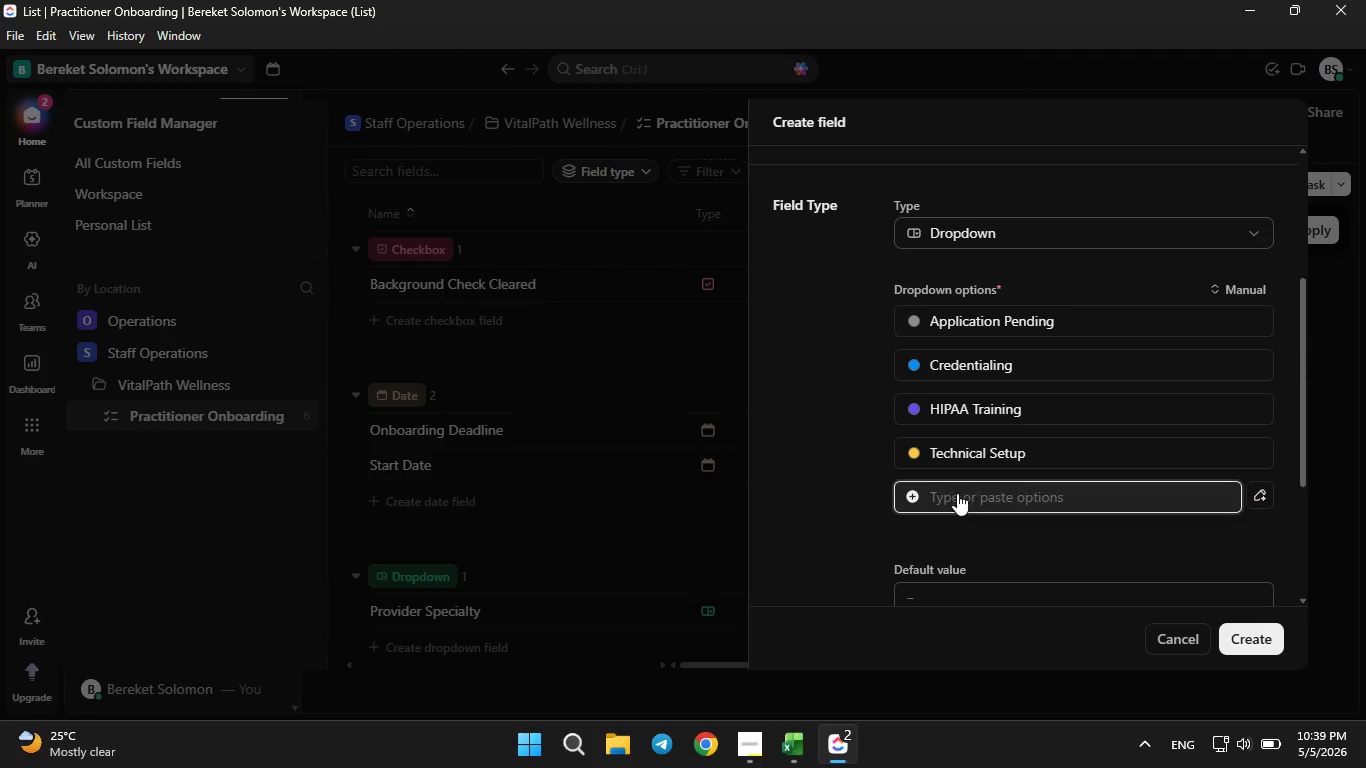 
left_click([957, 493])
 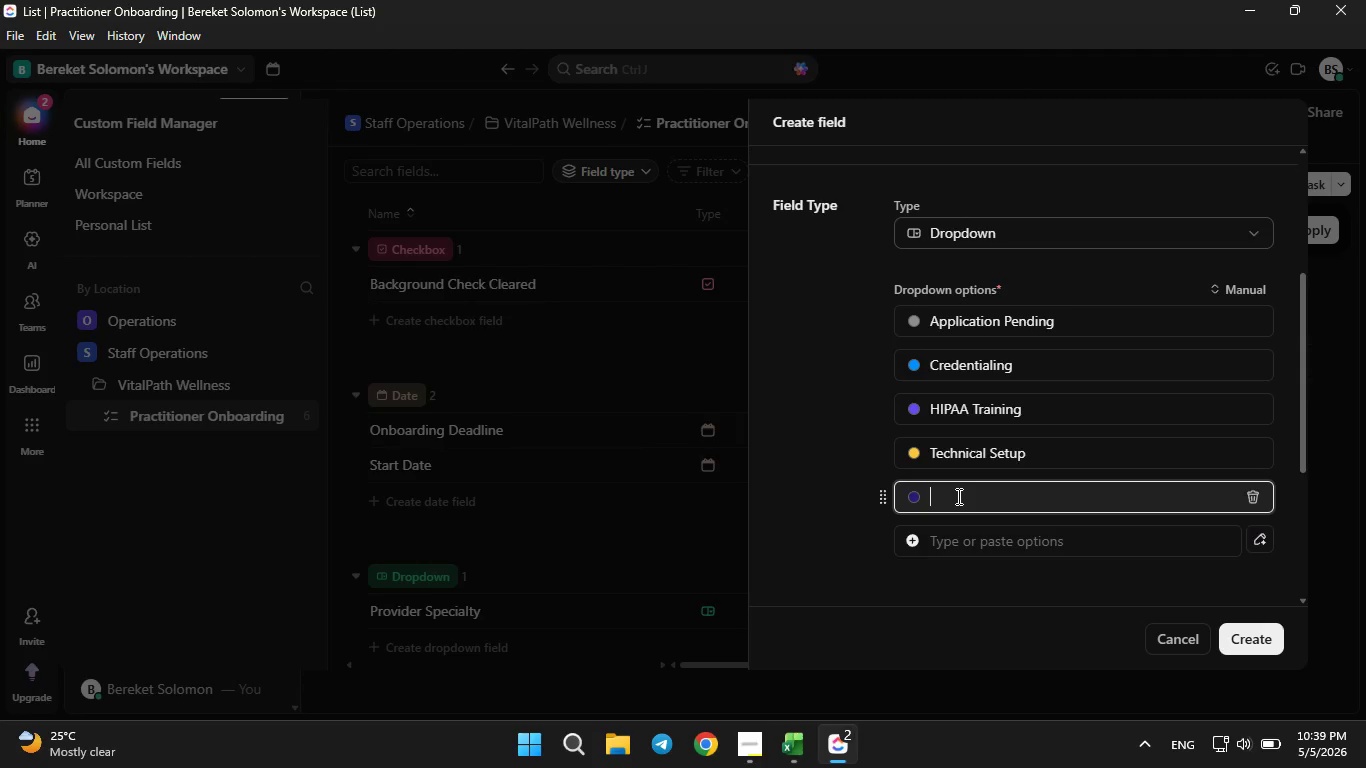 
type(Final Reciew)
 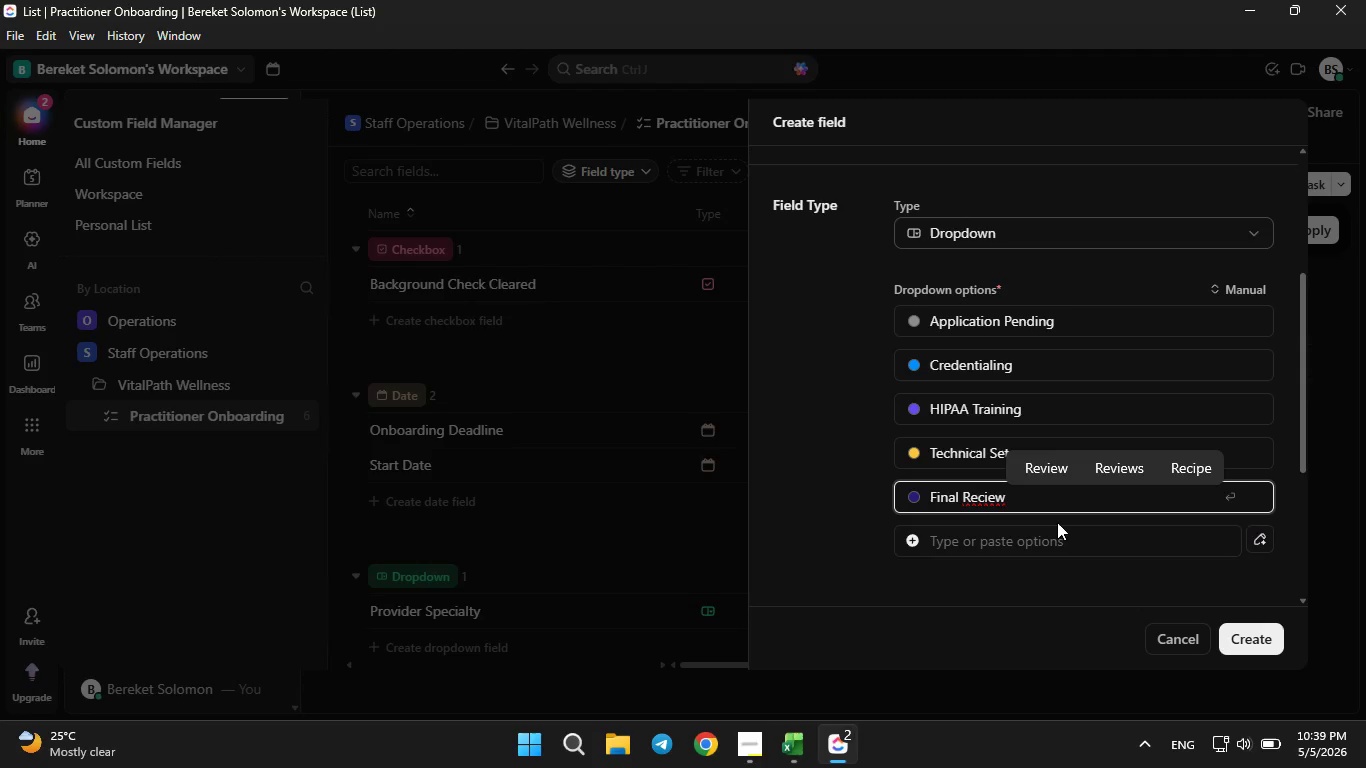 
key(ArrowLeft)
 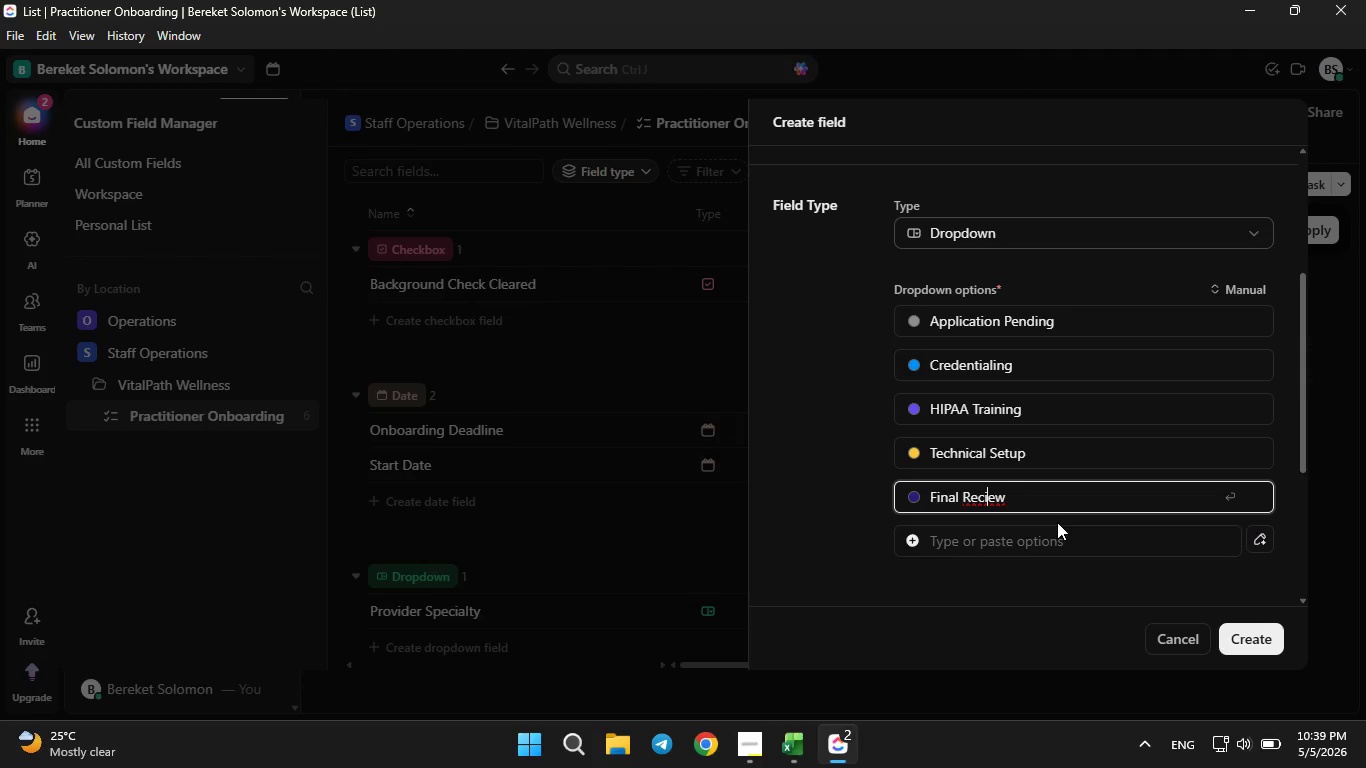 
key(ArrowLeft)
 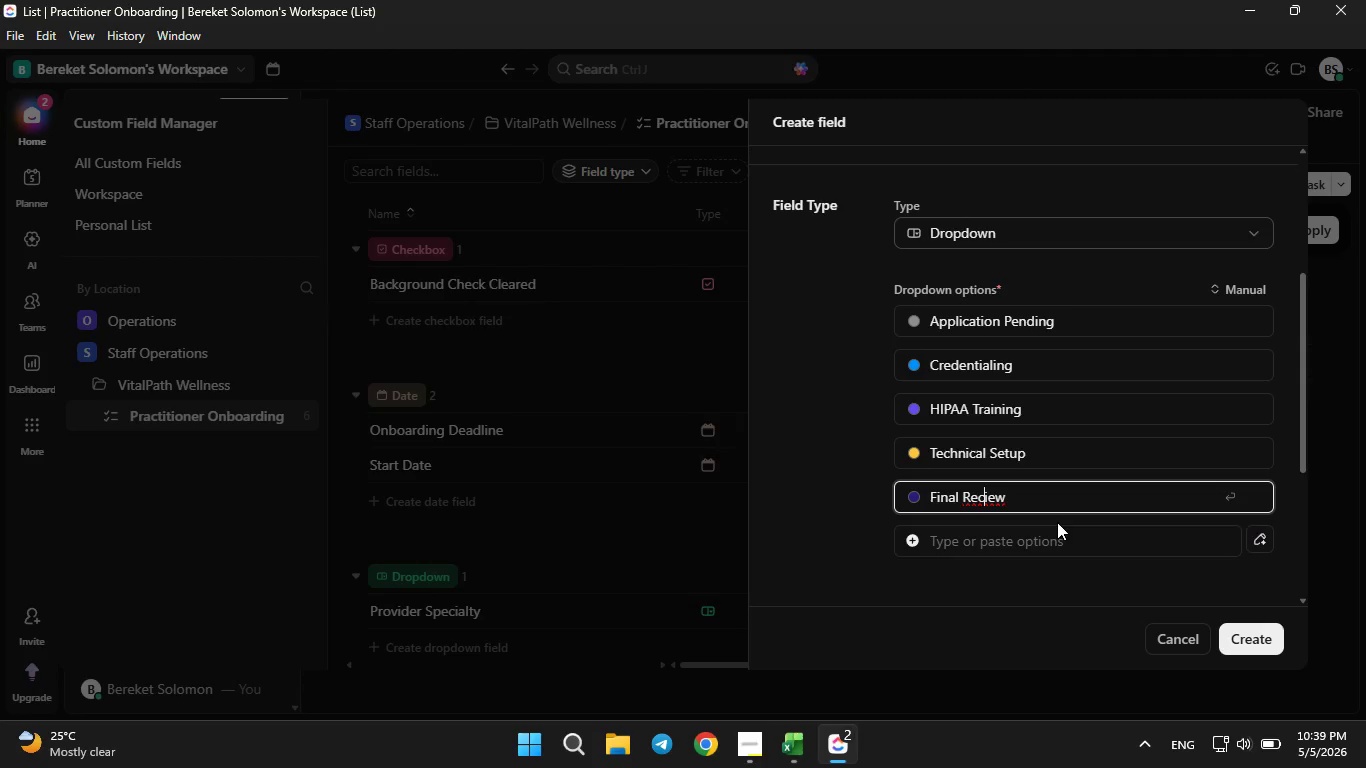 
key(ArrowLeft)
 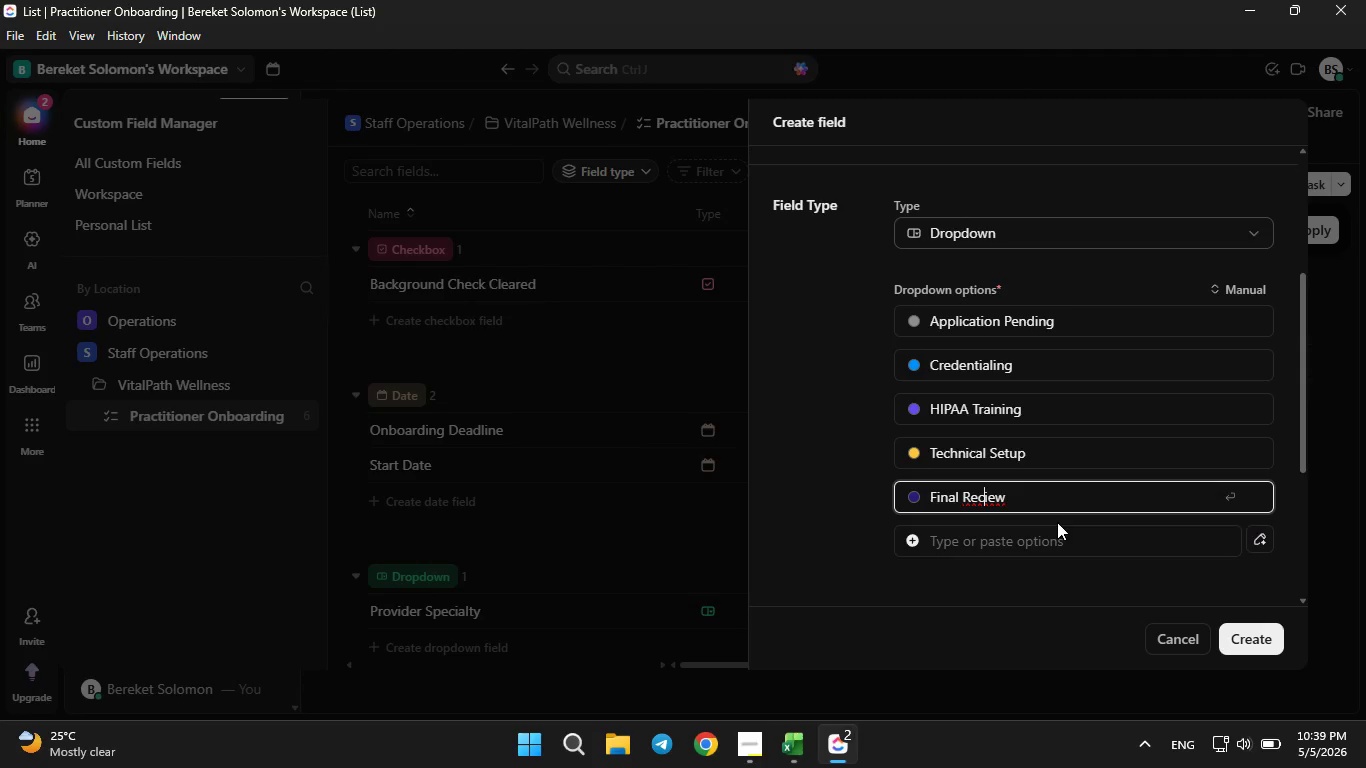 
key(Backspace)
 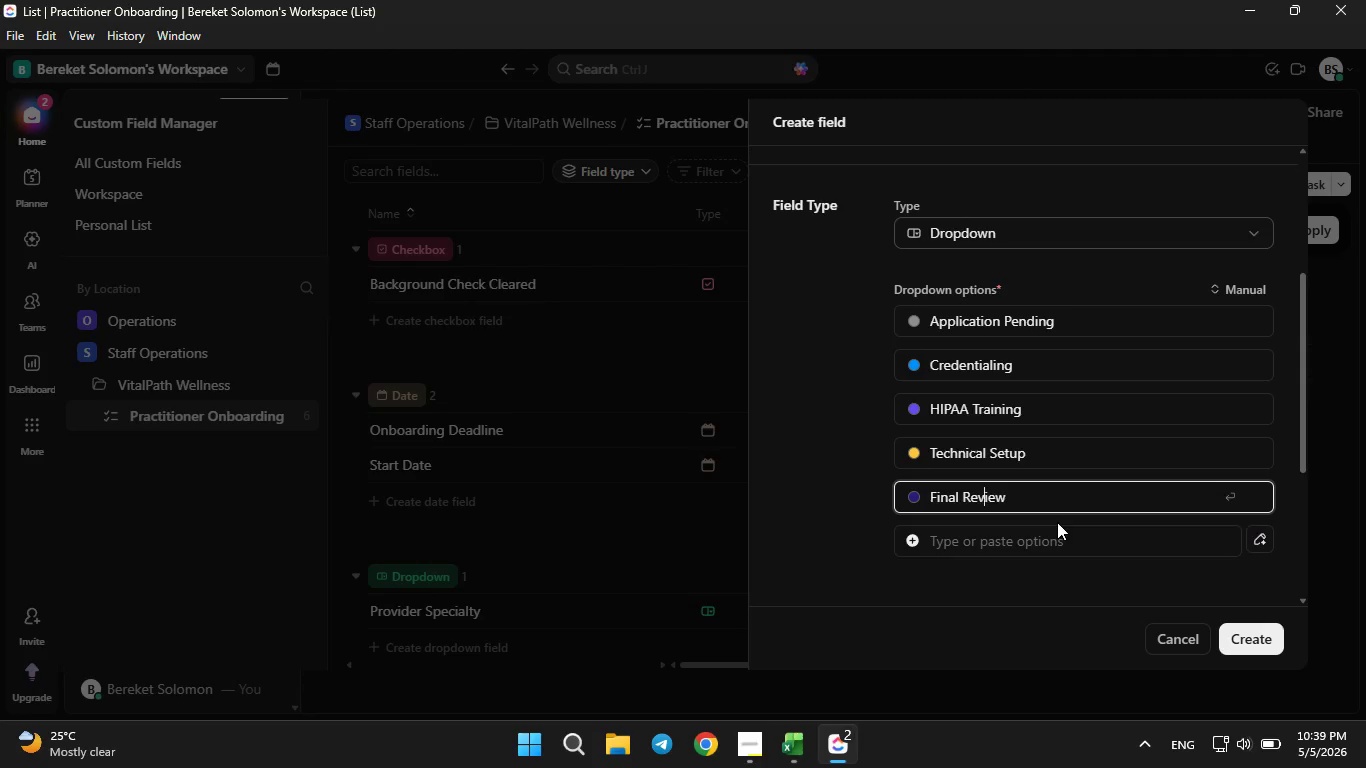 
key(V)
 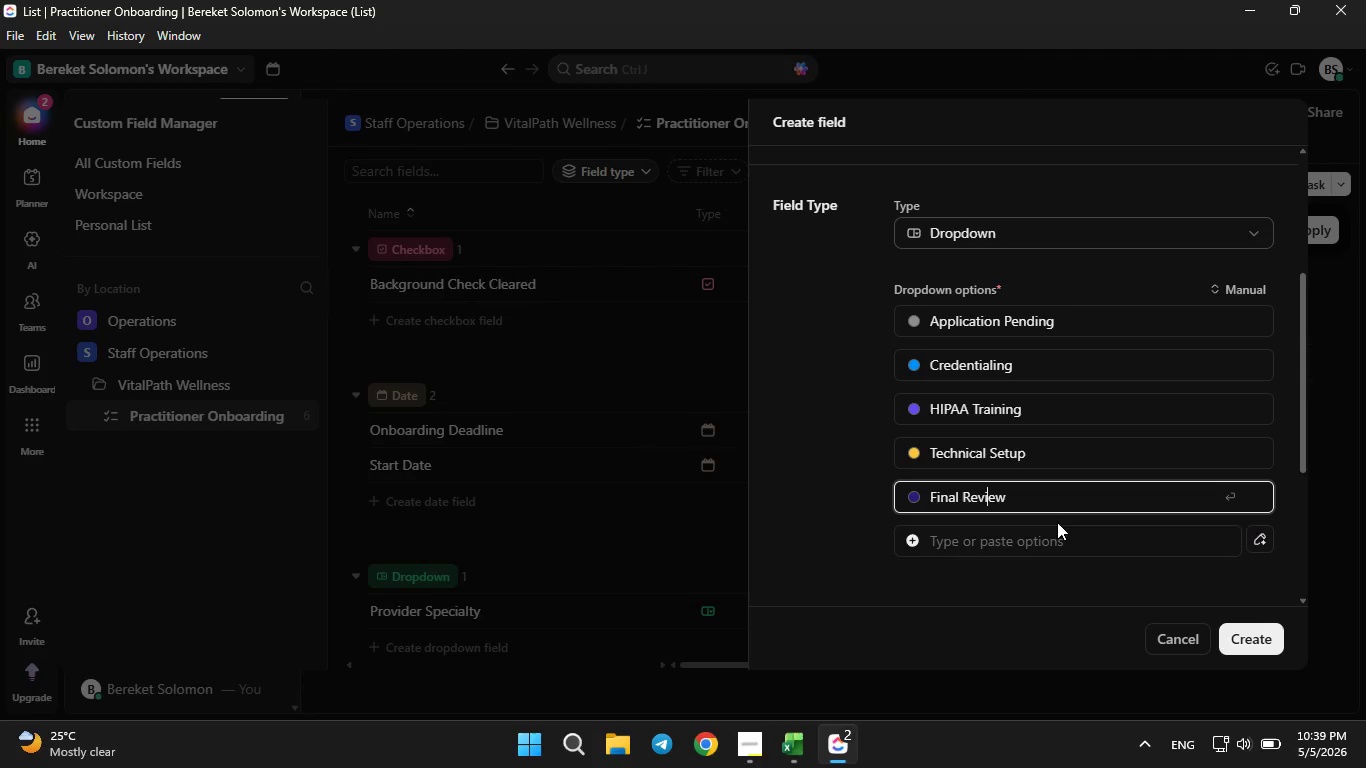 
hold_key(key=ArrowRight, duration=0.73)
 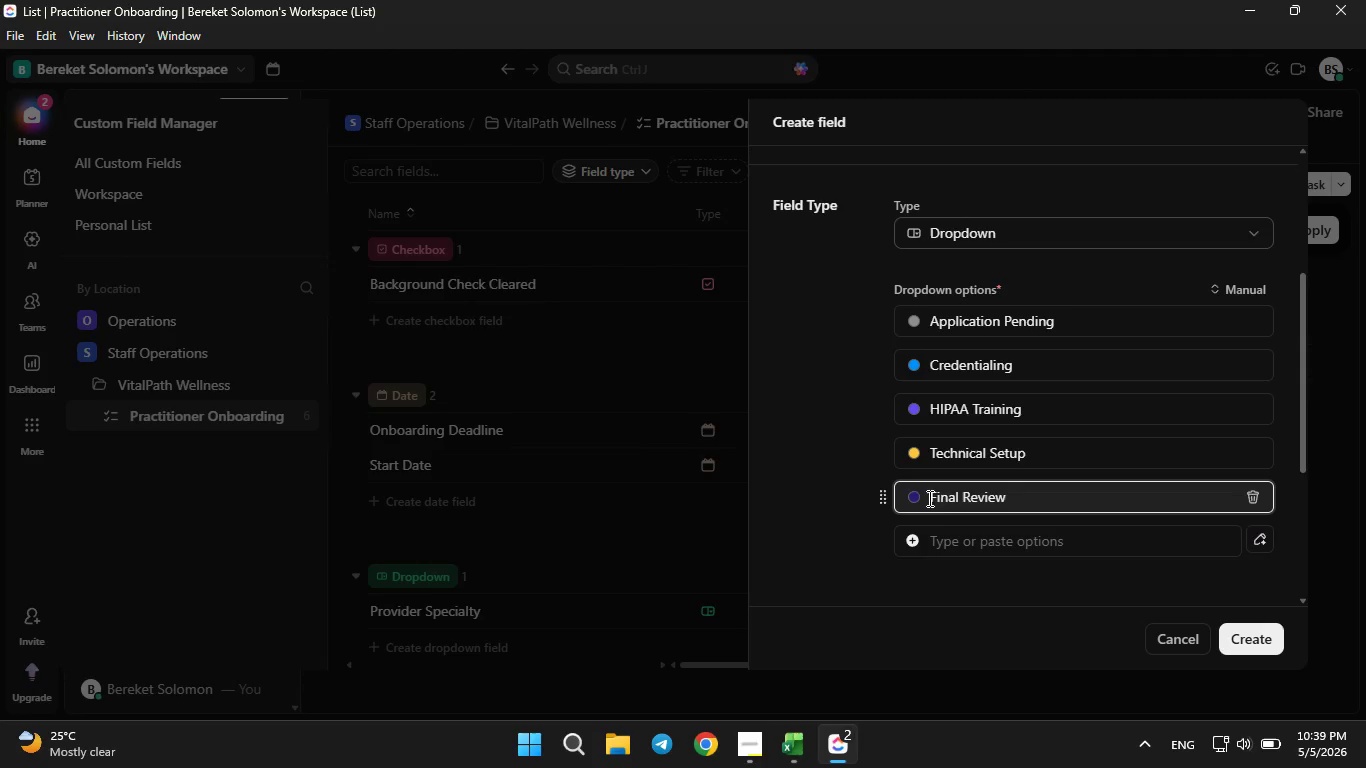 
left_click([920, 497])
 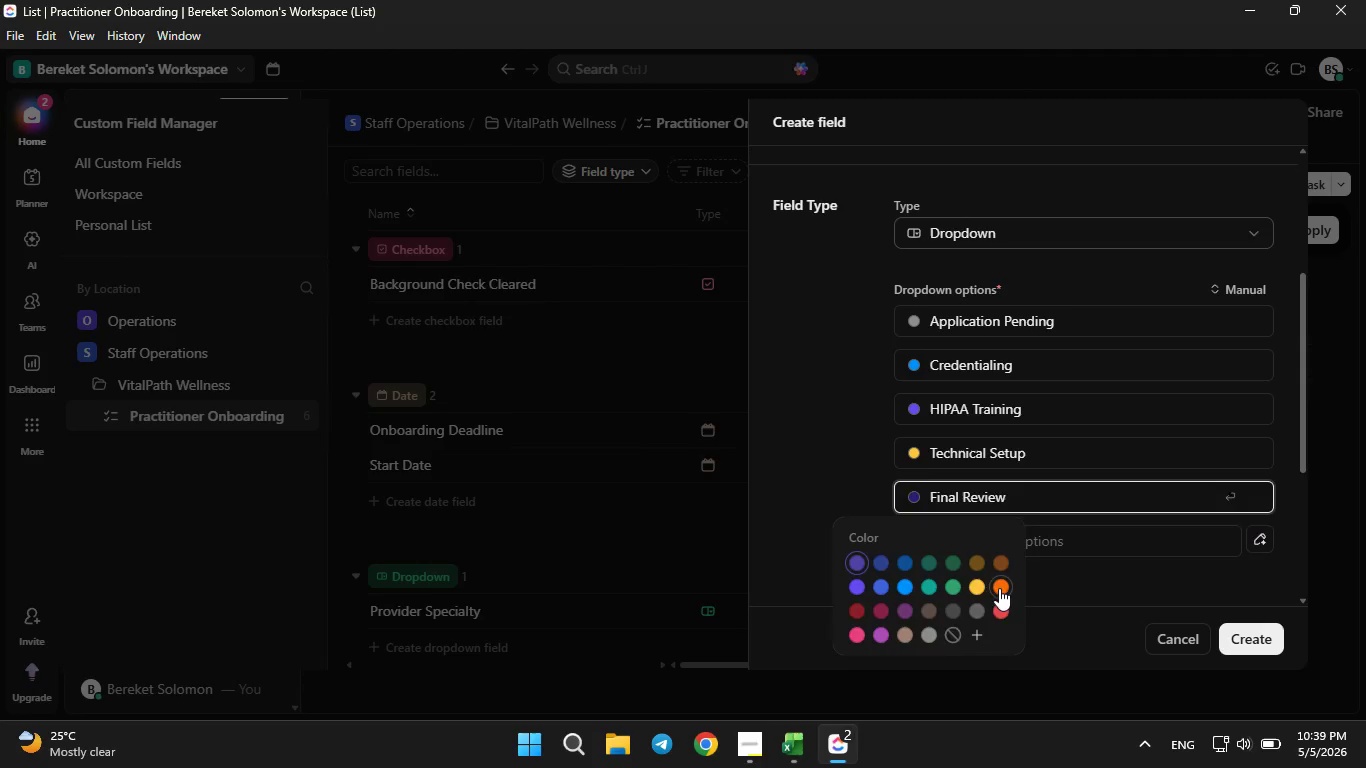 
left_click([999, 588])
 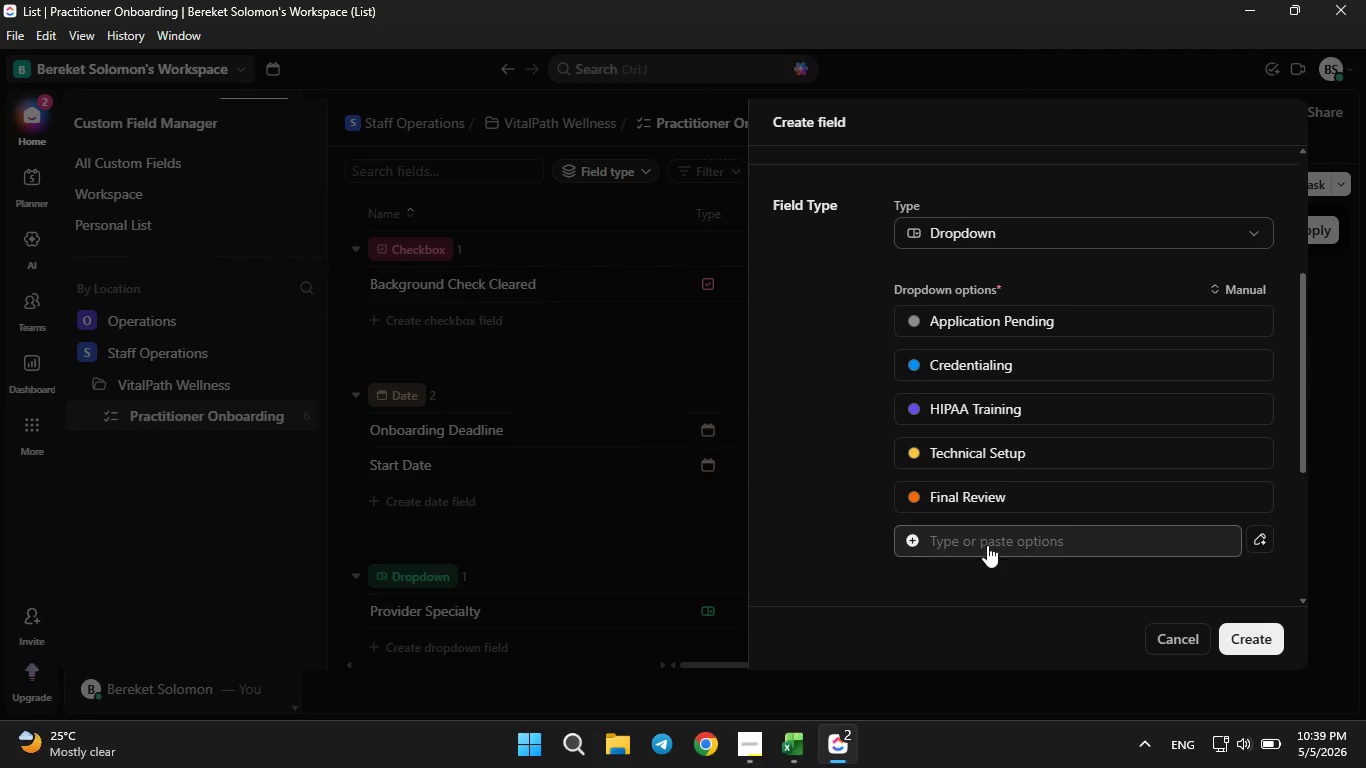 
left_click([987, 542])
 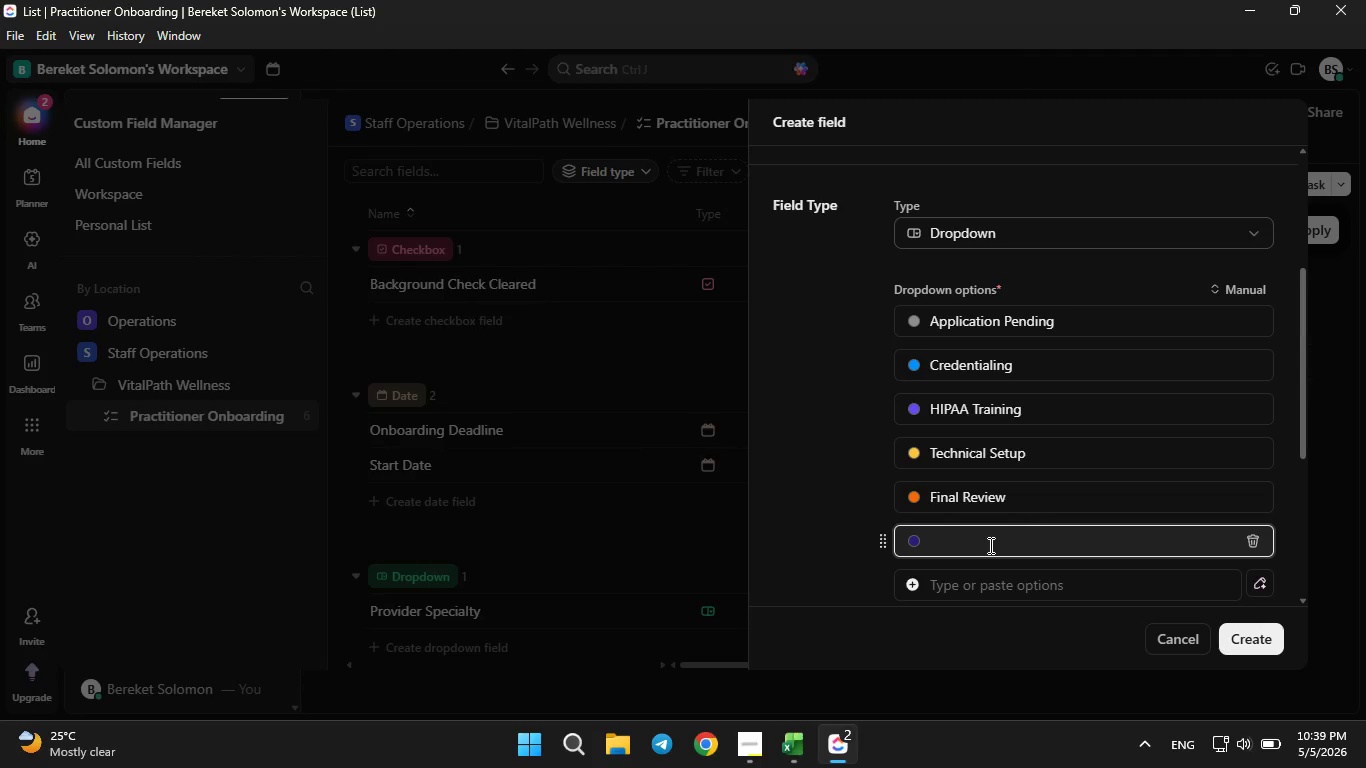 
type(Active/Onboarding)
 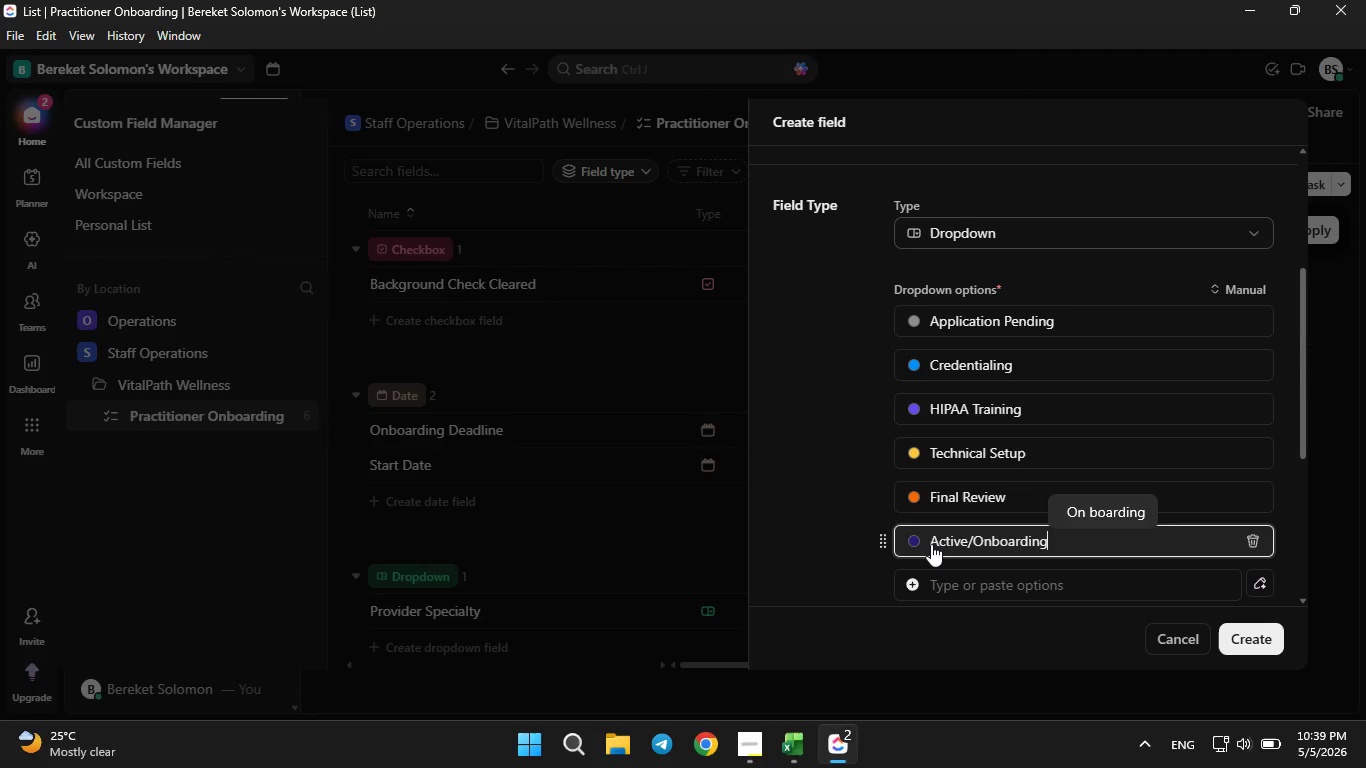 
left_click([902, 543])
 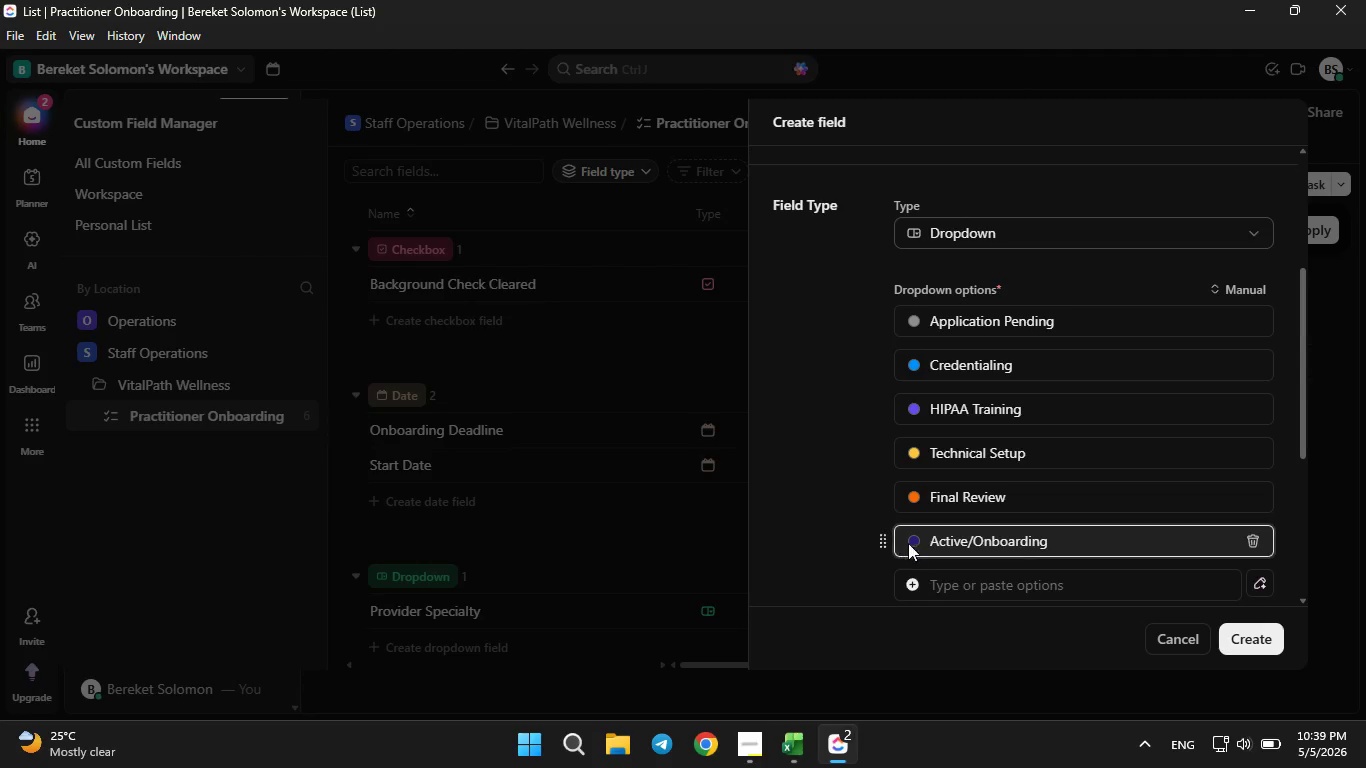 
double_click([908, 543])
 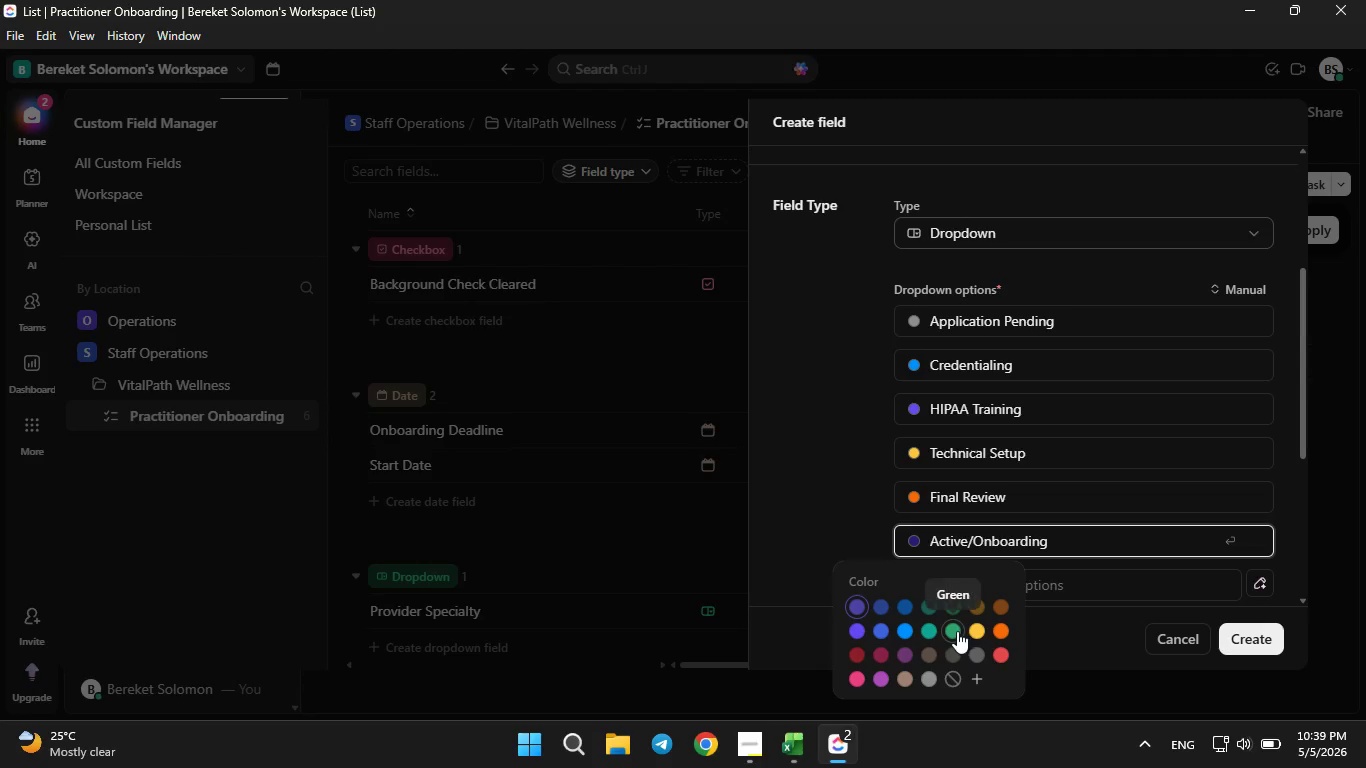 
left_click([957, 631])
 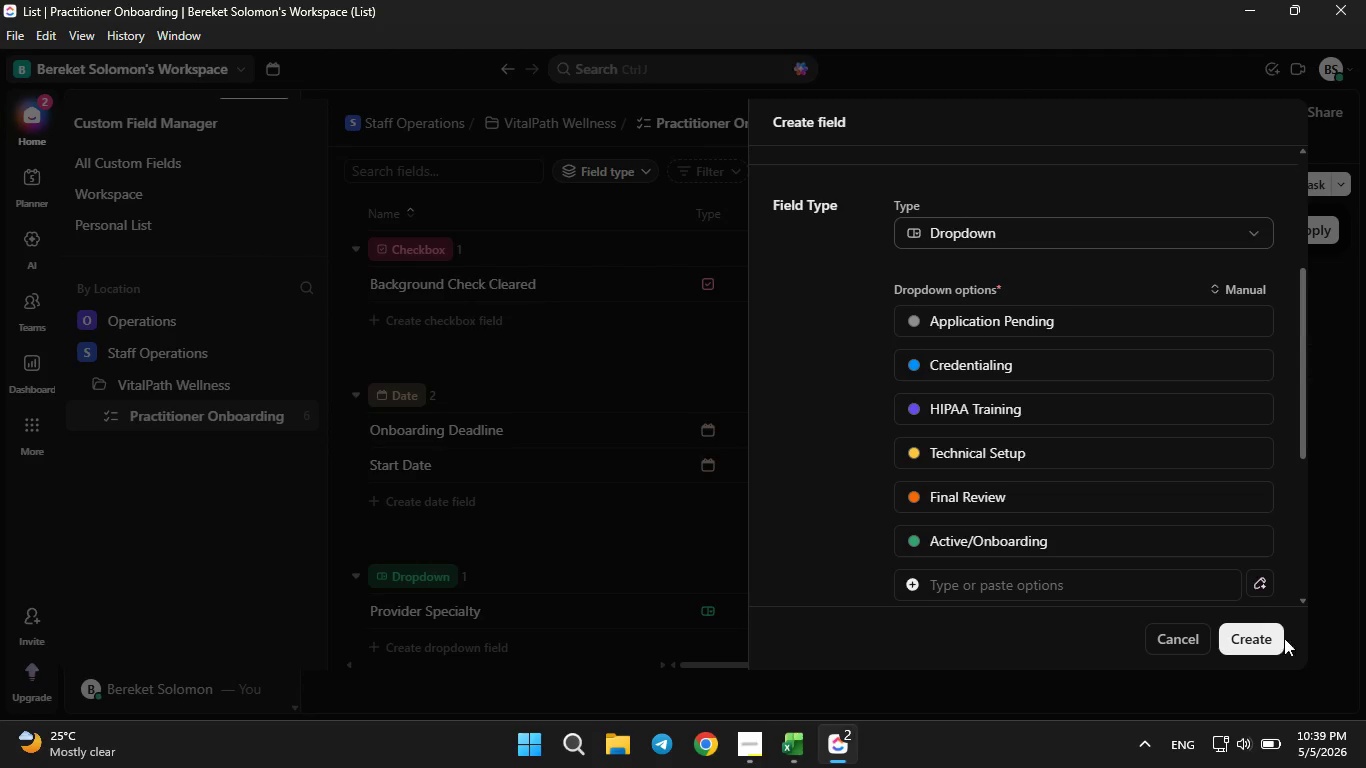 
left_click([1284, 638])
 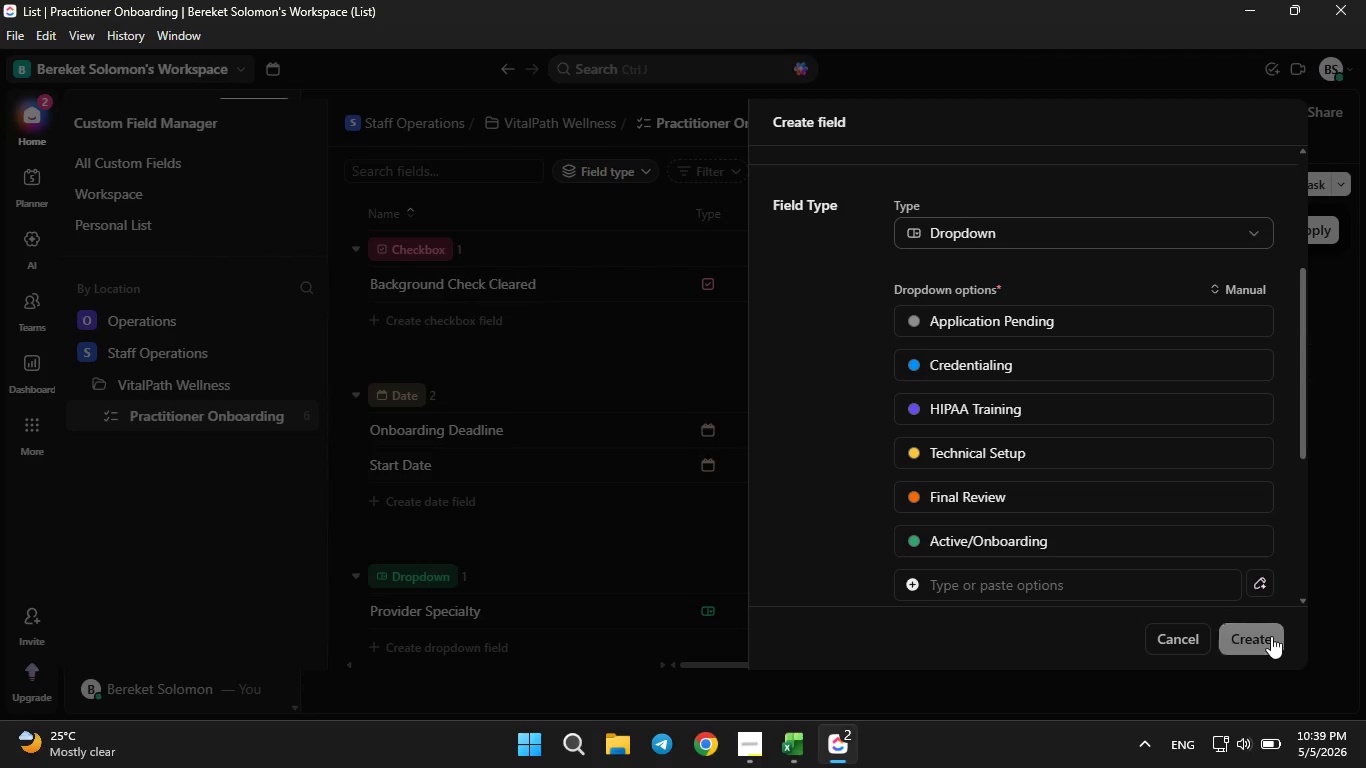 
left_click([1271, 636])
 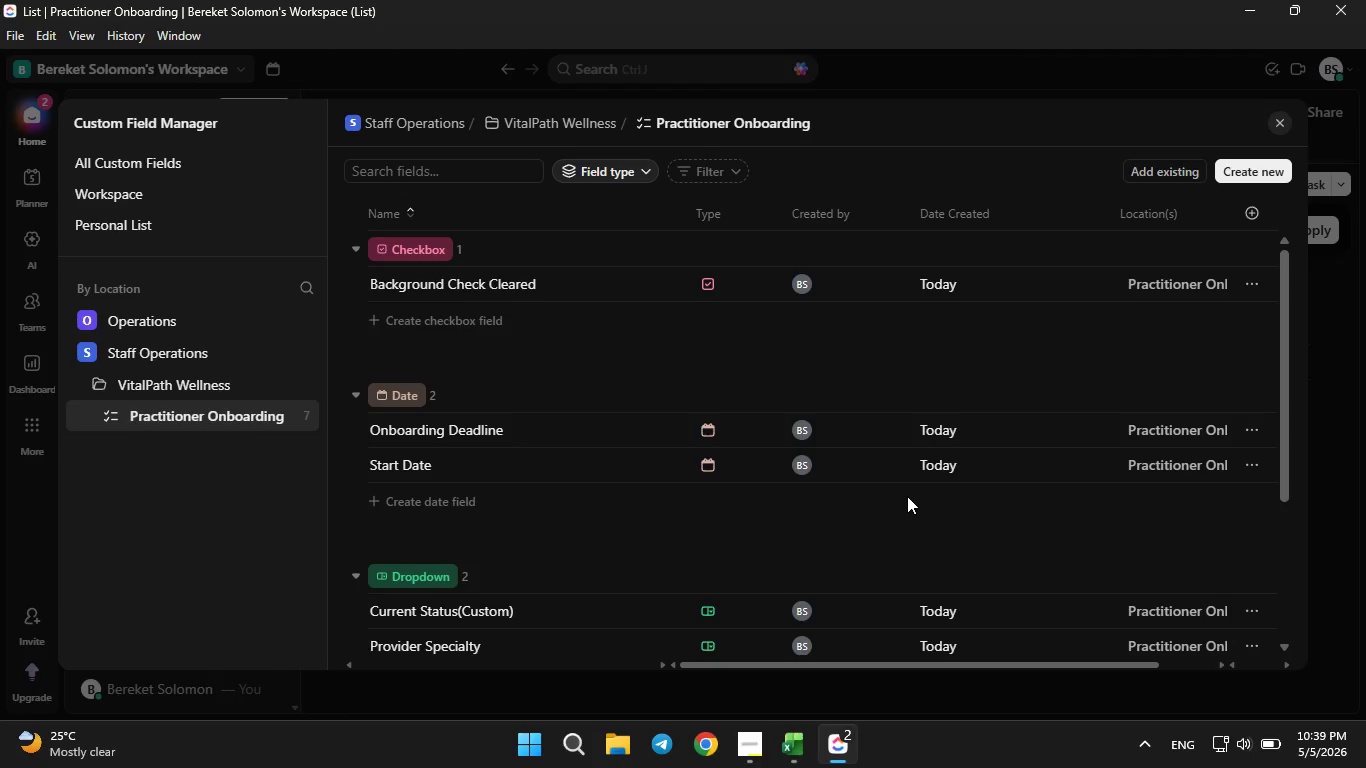 
wait(11.23)
 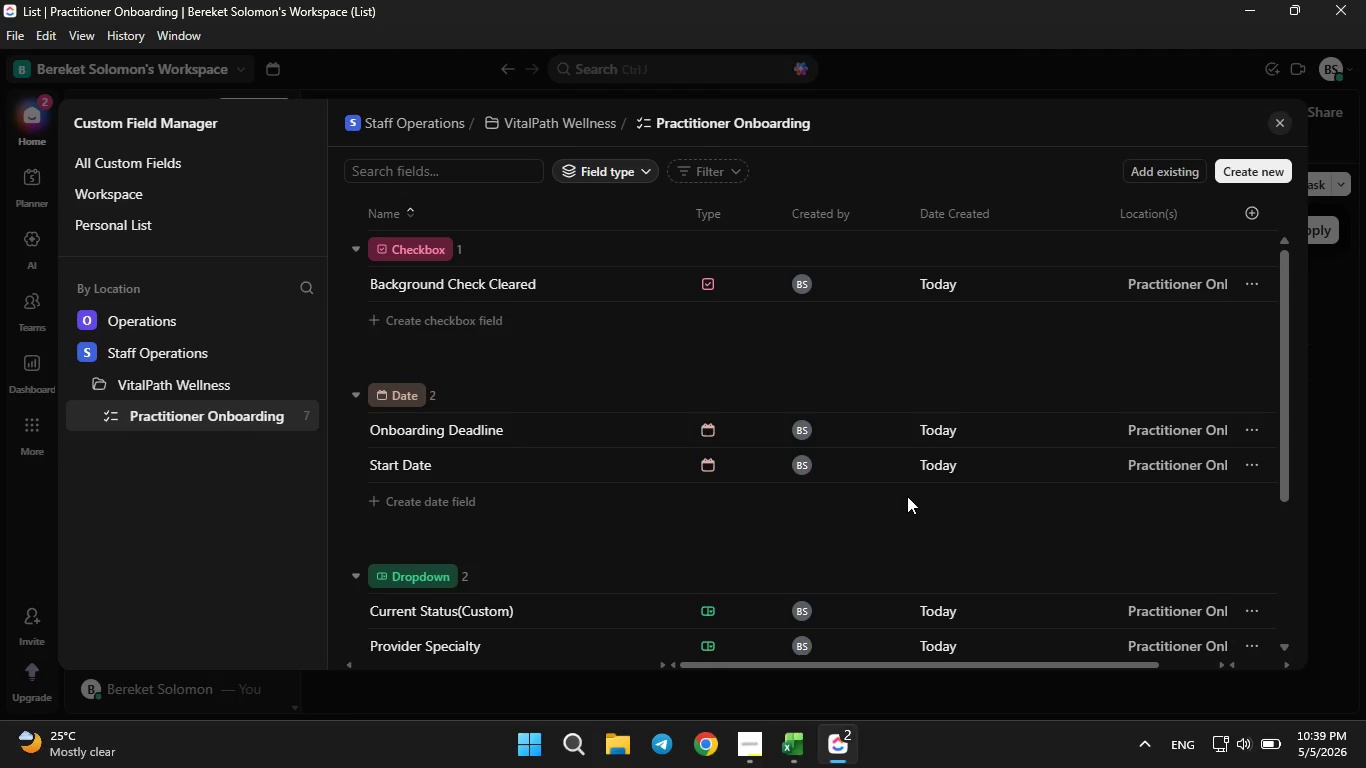 
left_click([802, 759])
 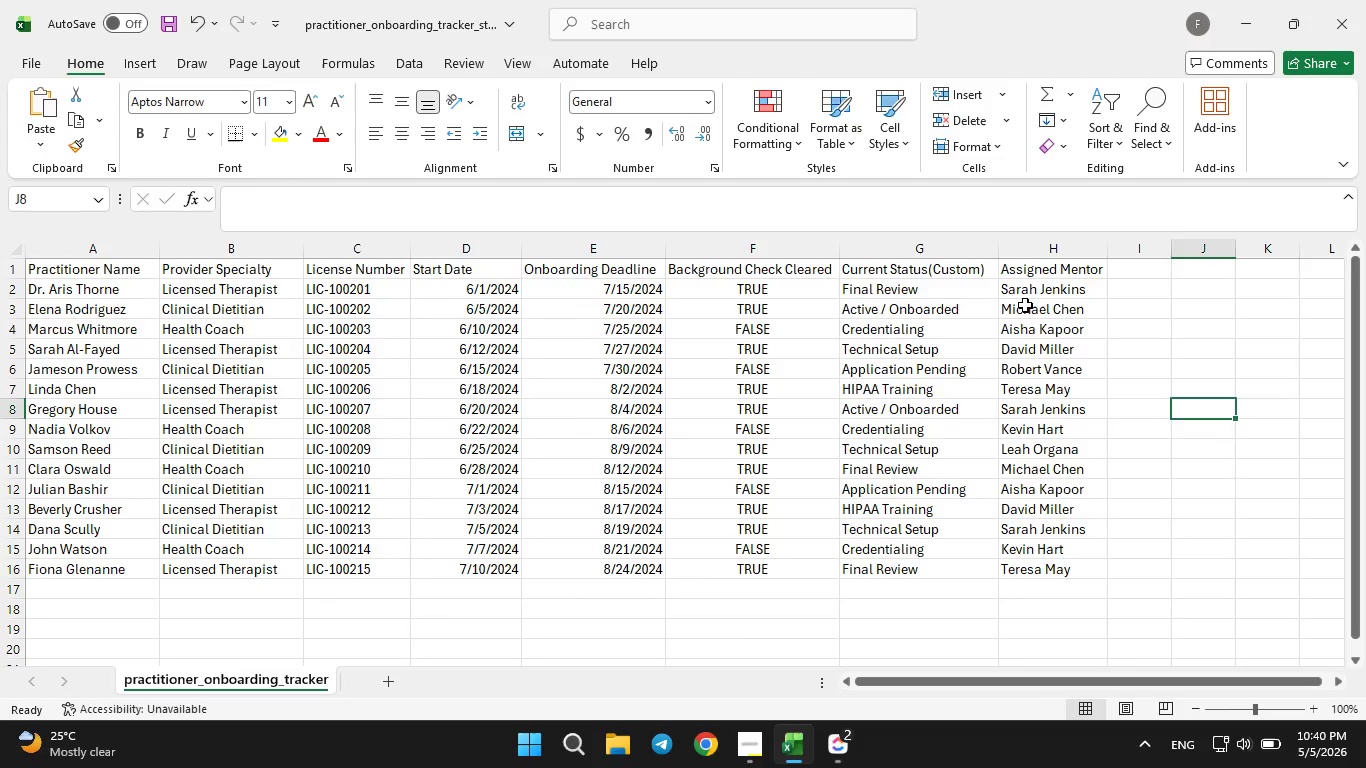 
left_click([1033, 290])
 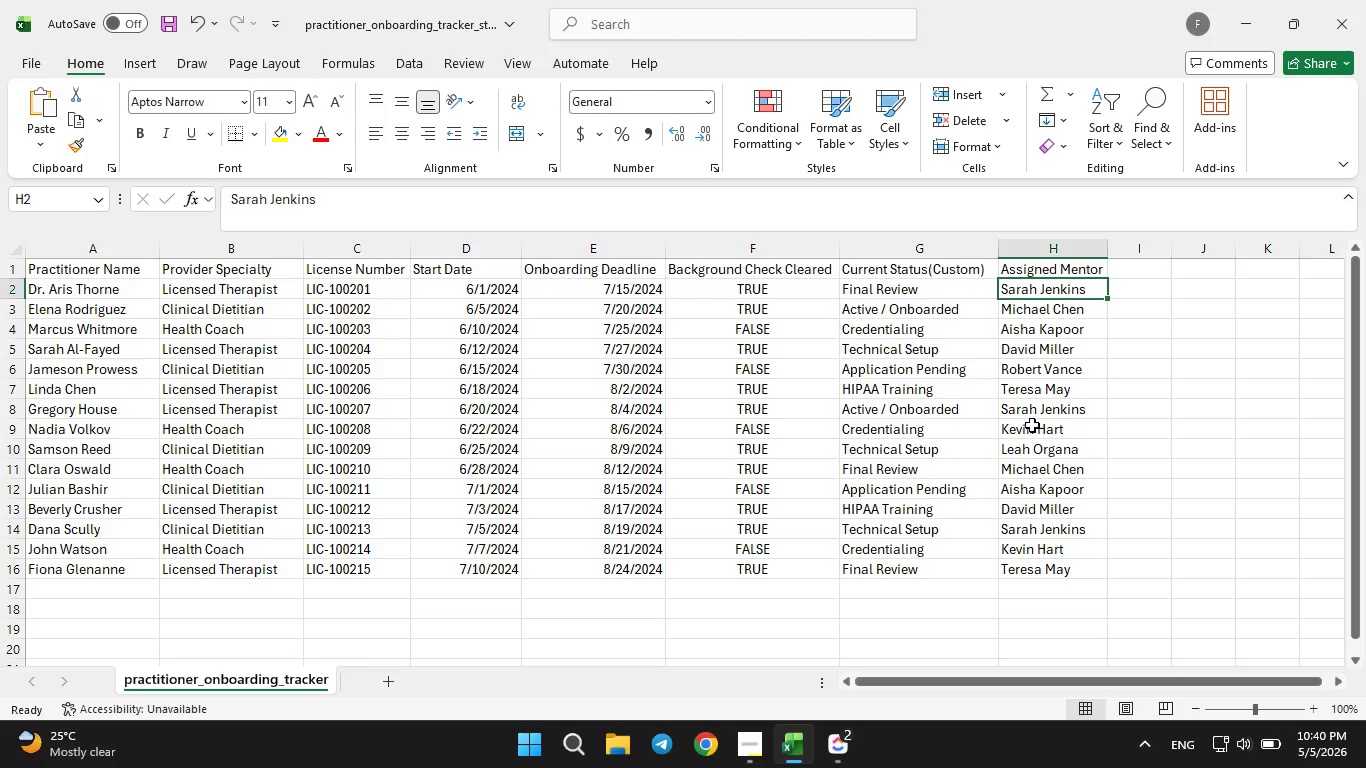 
left_click([1034, 410])
 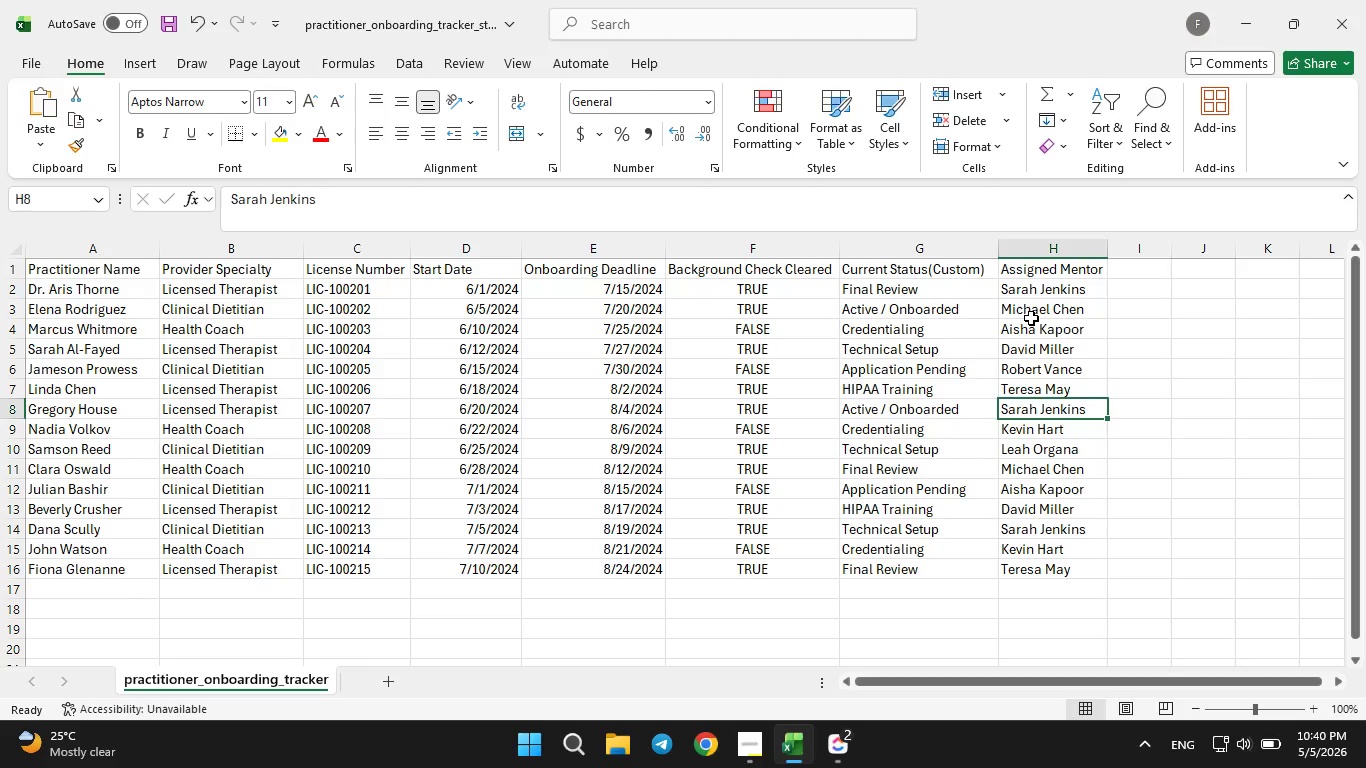 
left_click([1031, 318])
 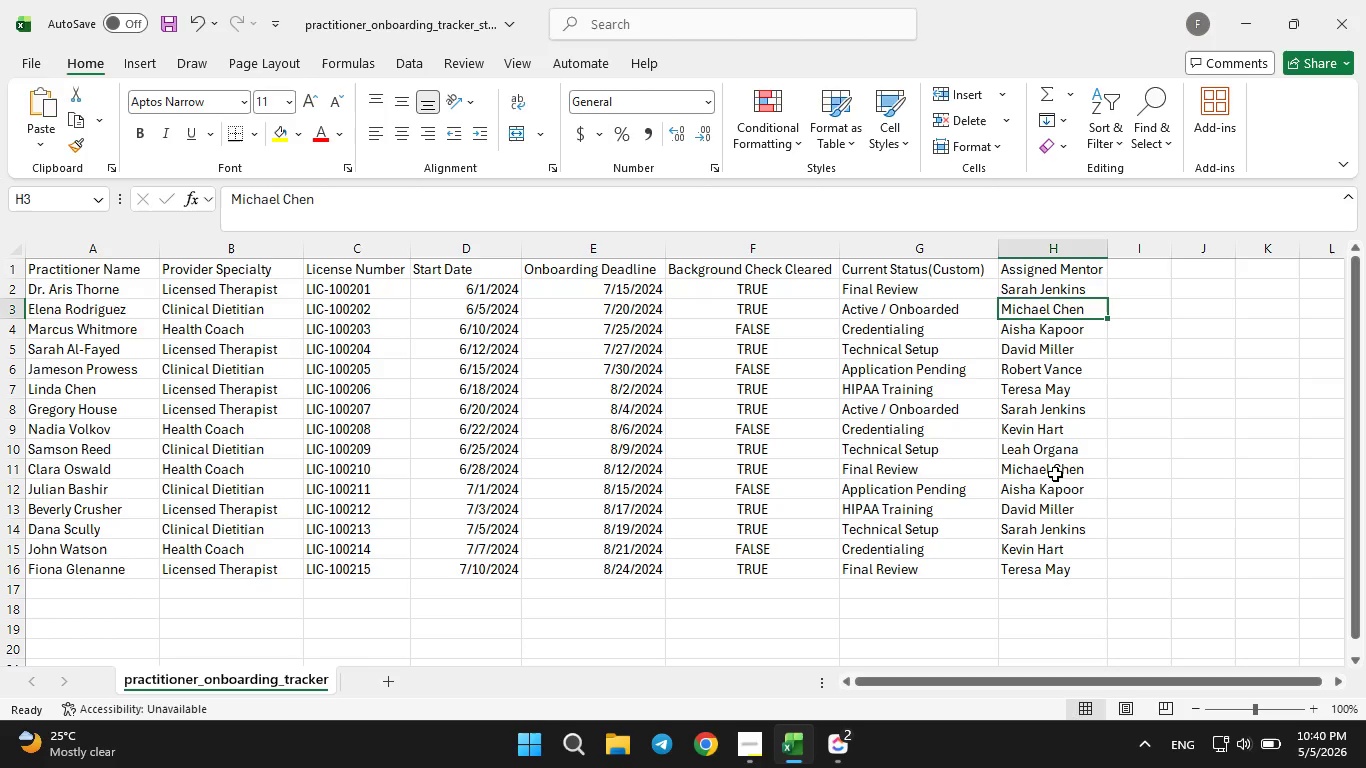 
left_click([1055, 474])
 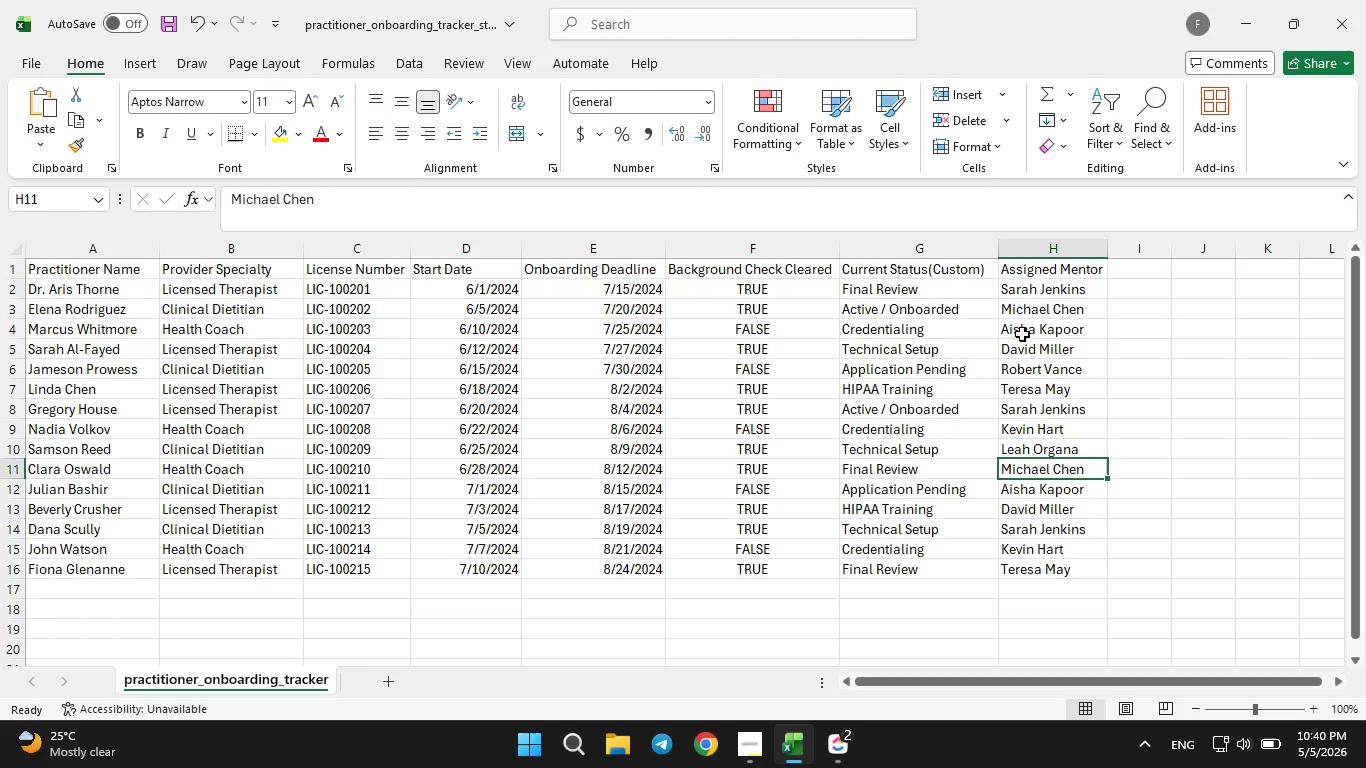 
left_click([1022, 334])
 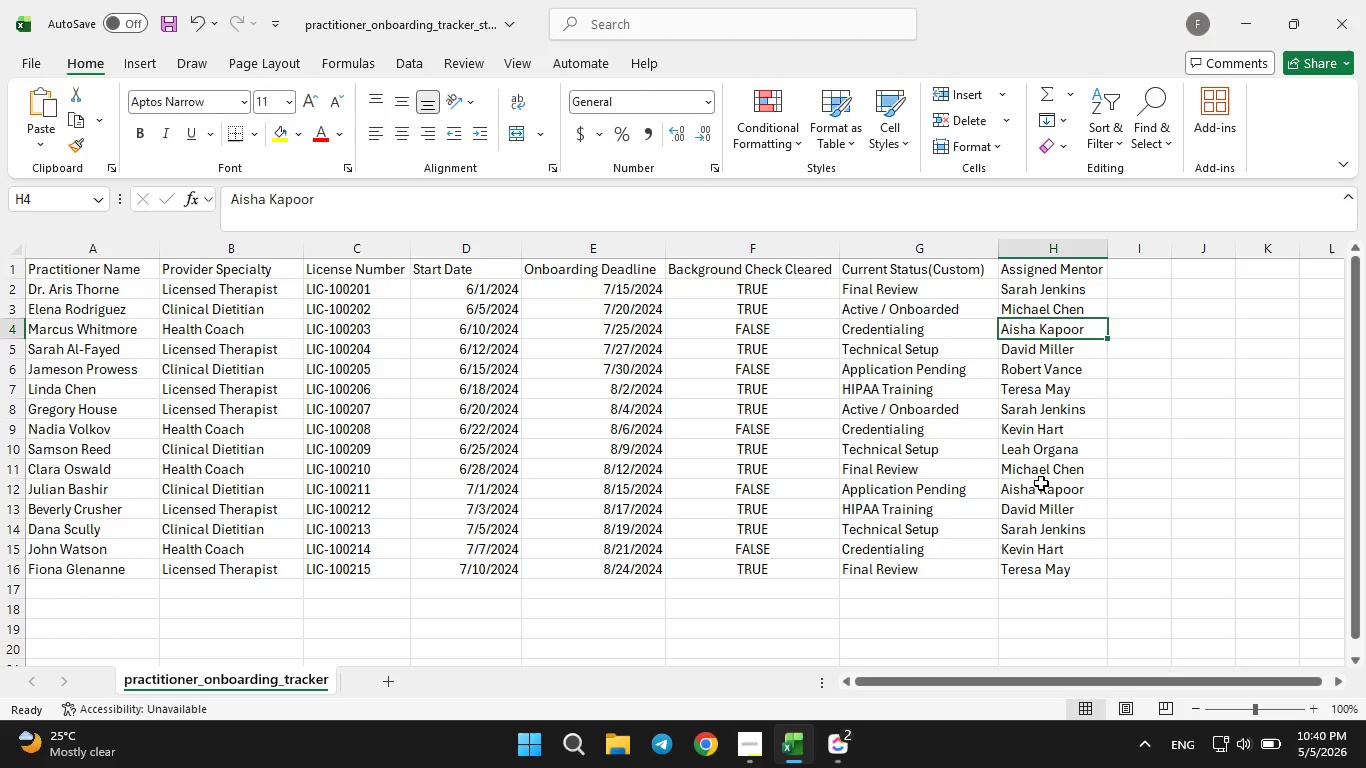 
left_click([1041, 490])
 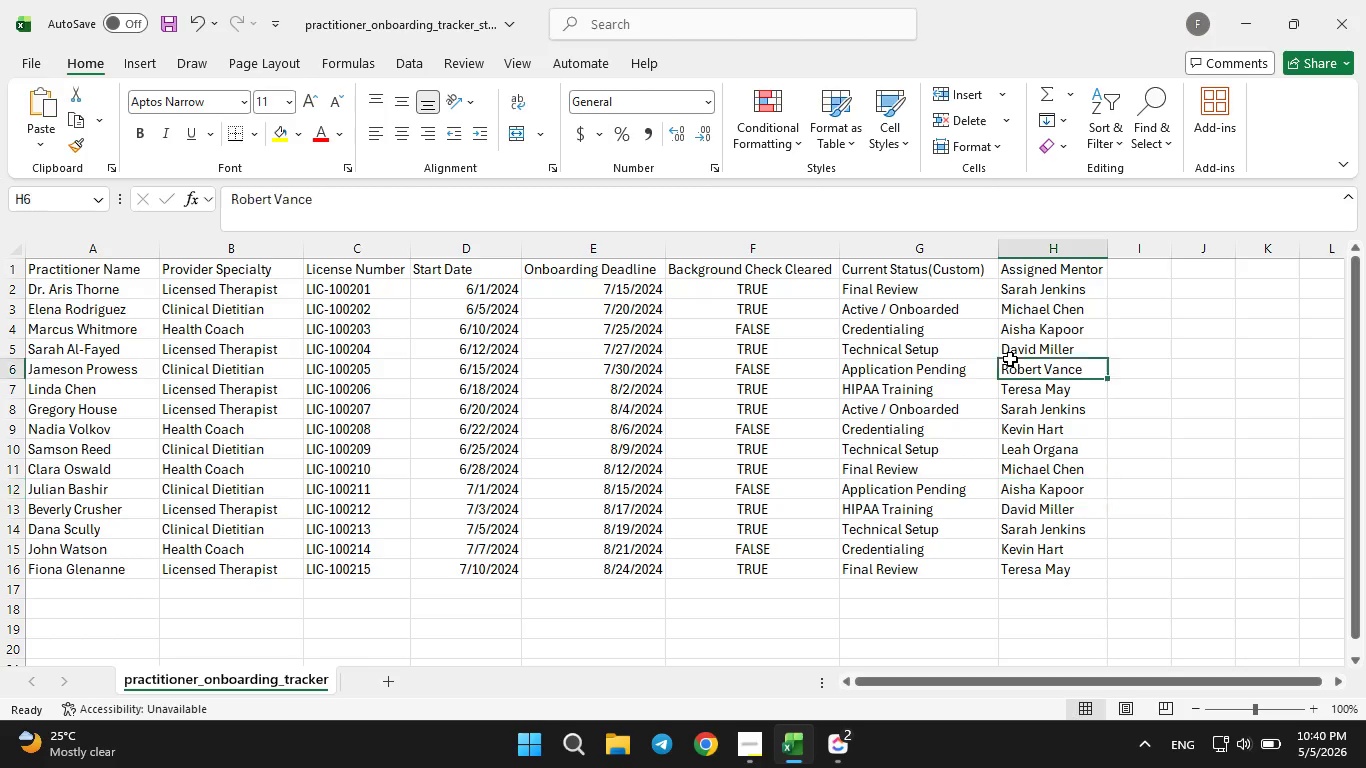 
left_click([1010, 359])
 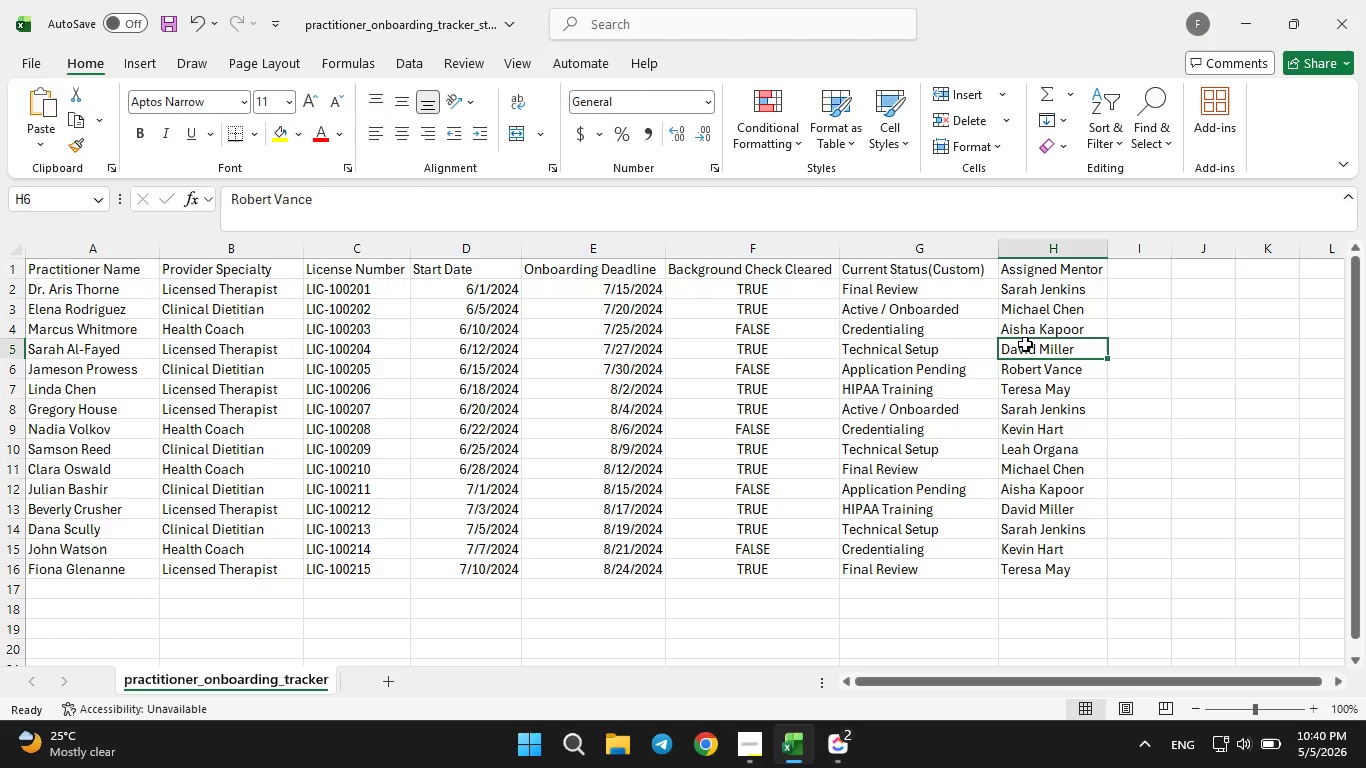 
left_click([1025, 344])
 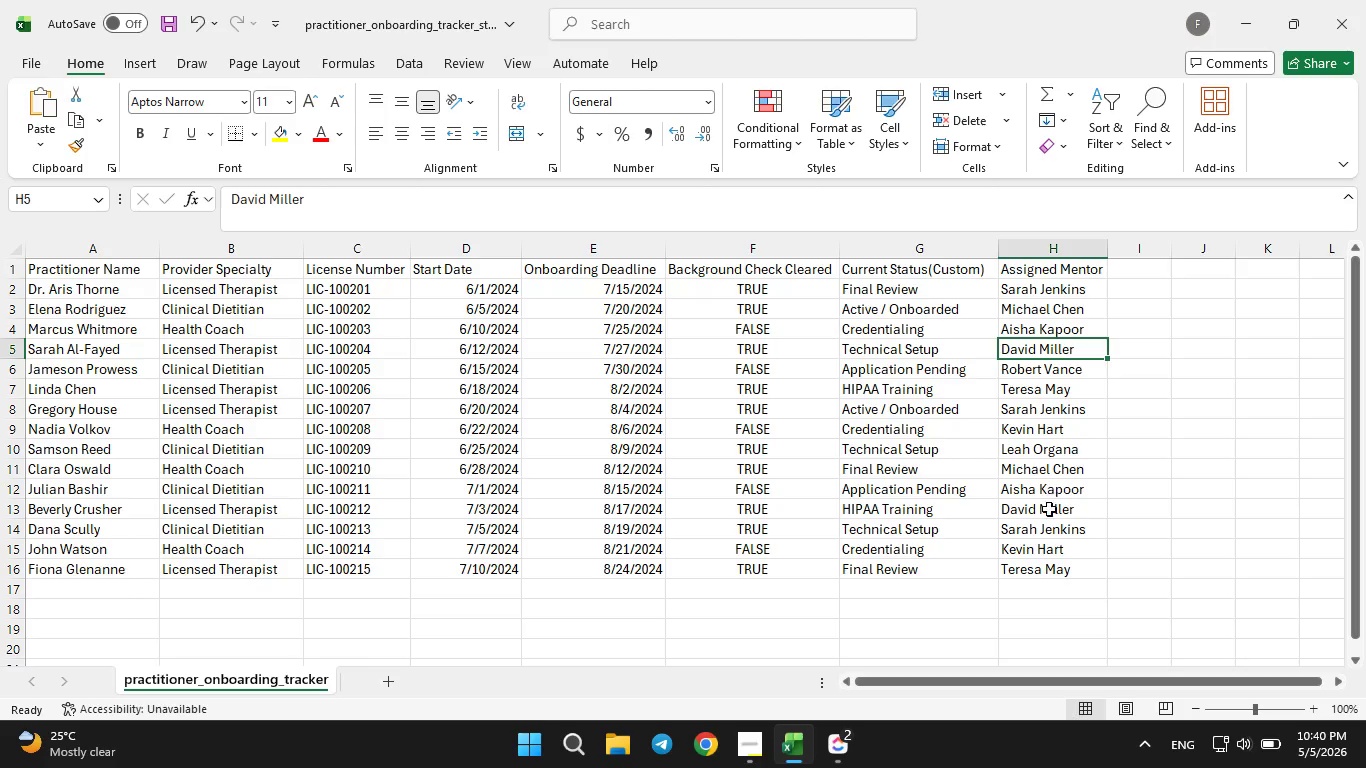 
left_click([1049, 513])
 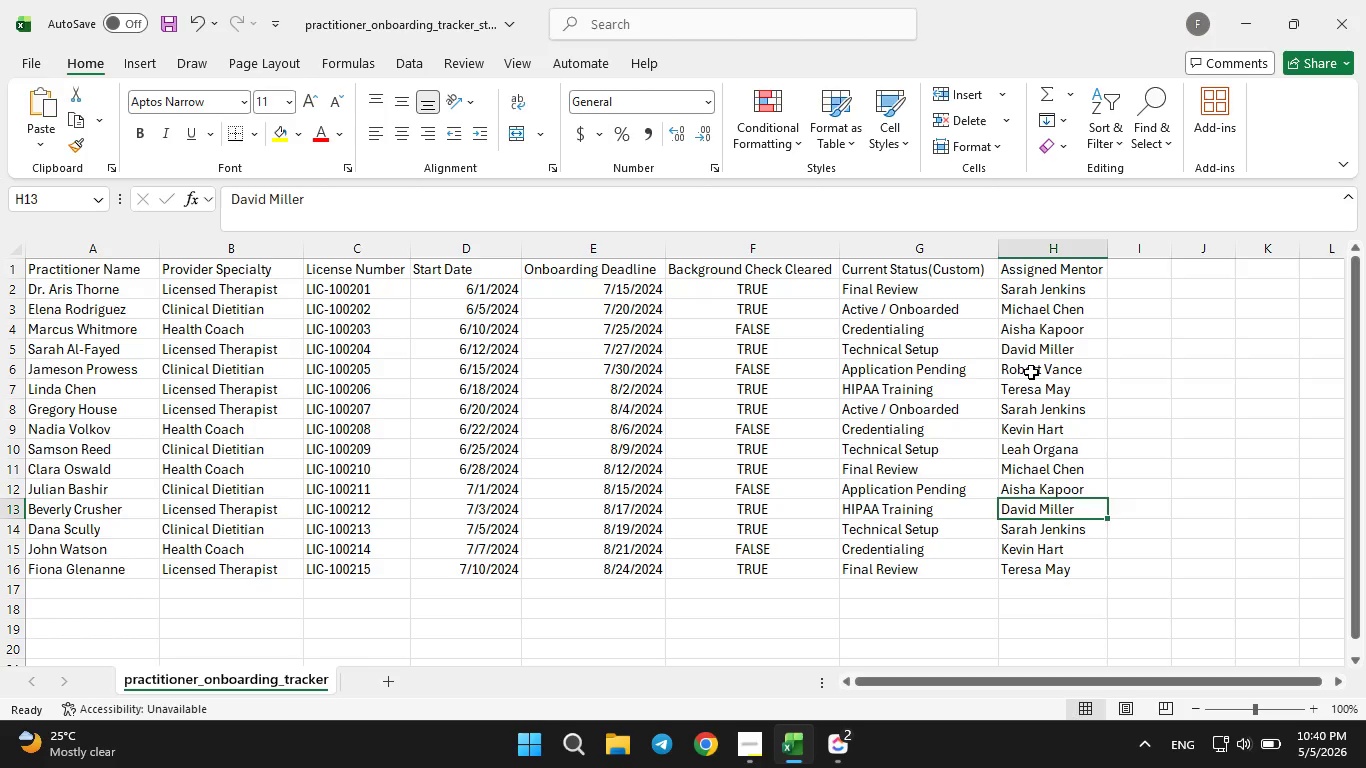 
left_click([1031, 372])
 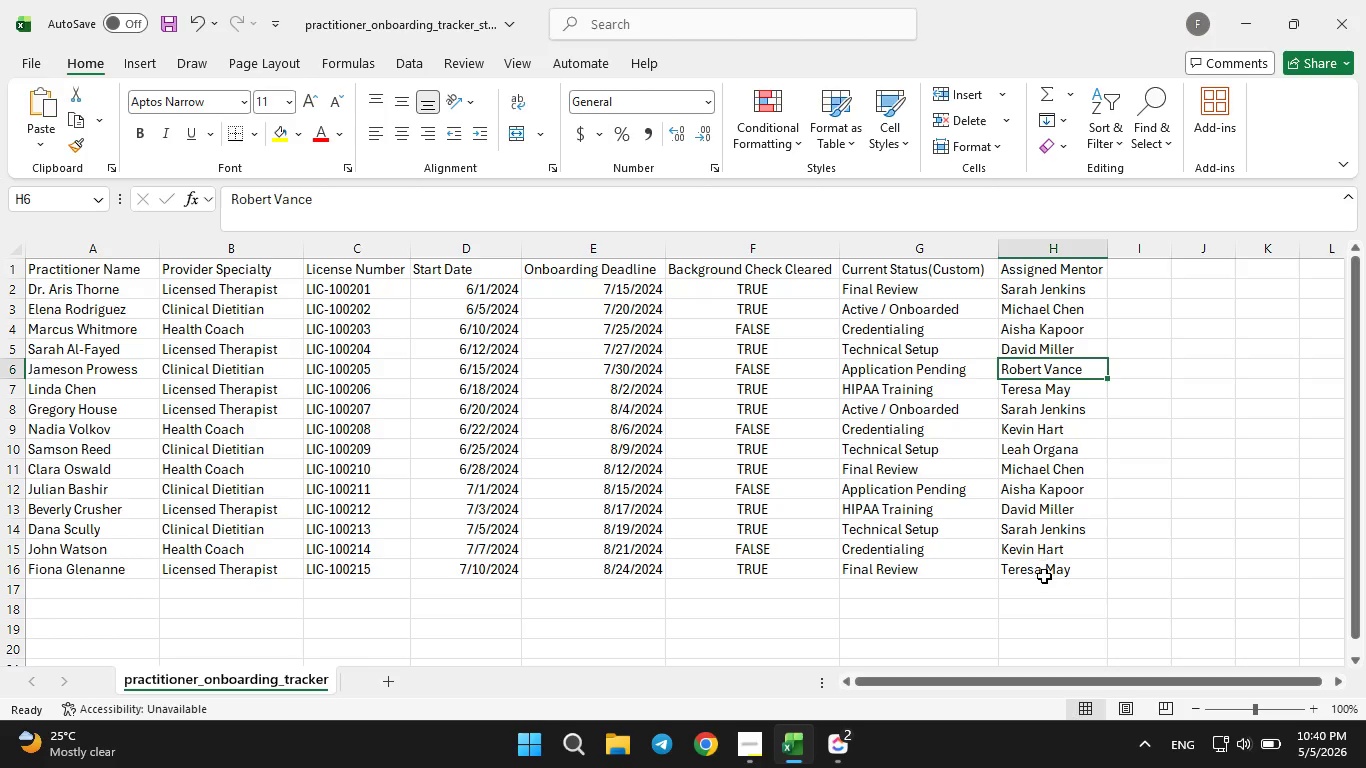 
wait(5.66)
 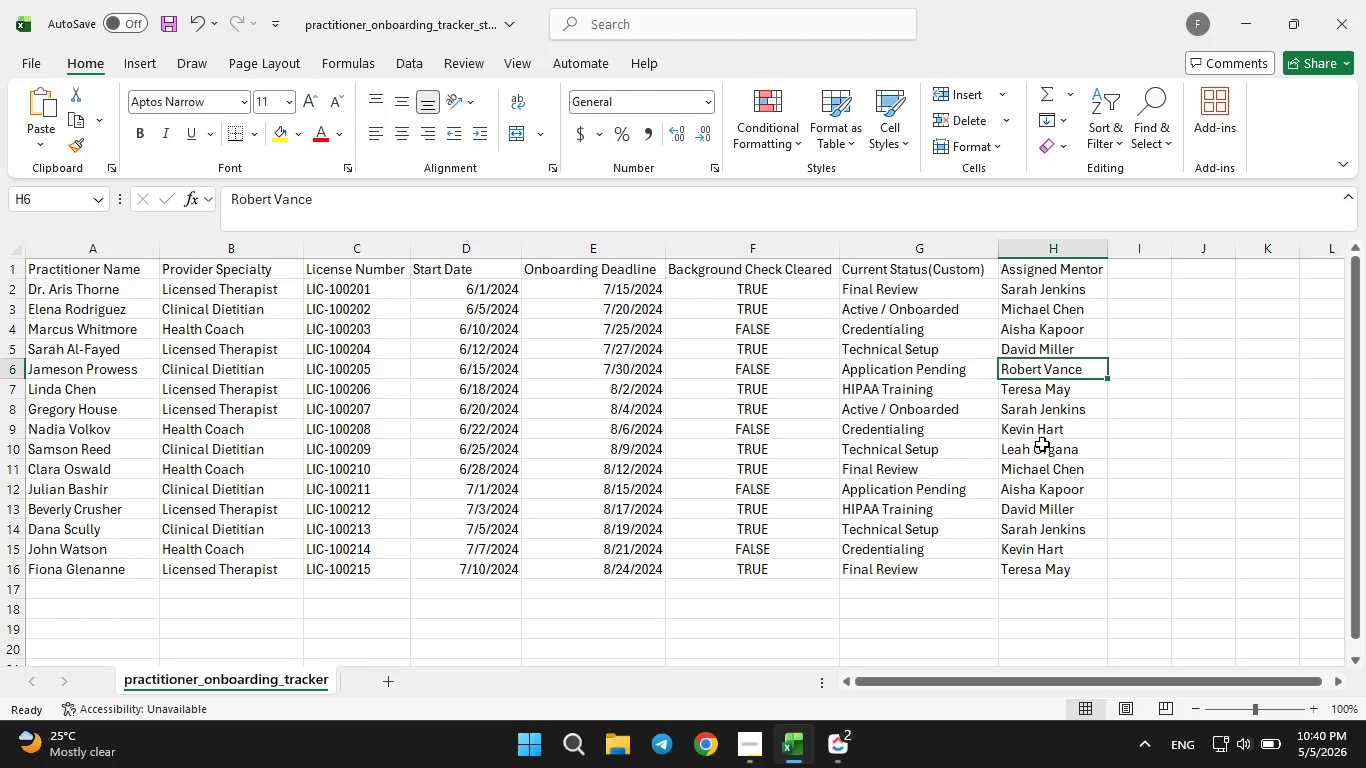 
left_click([1024, 397])
 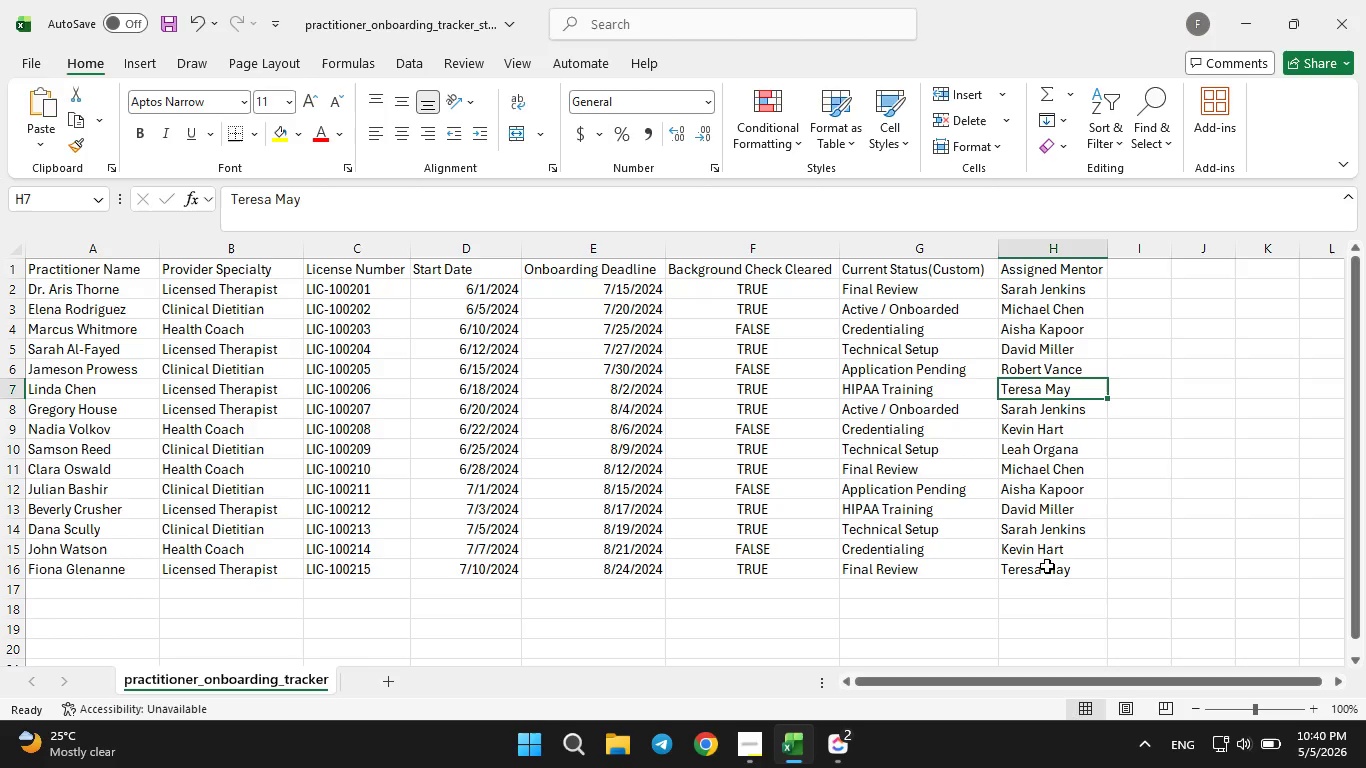 
left_click([1047, 566])
 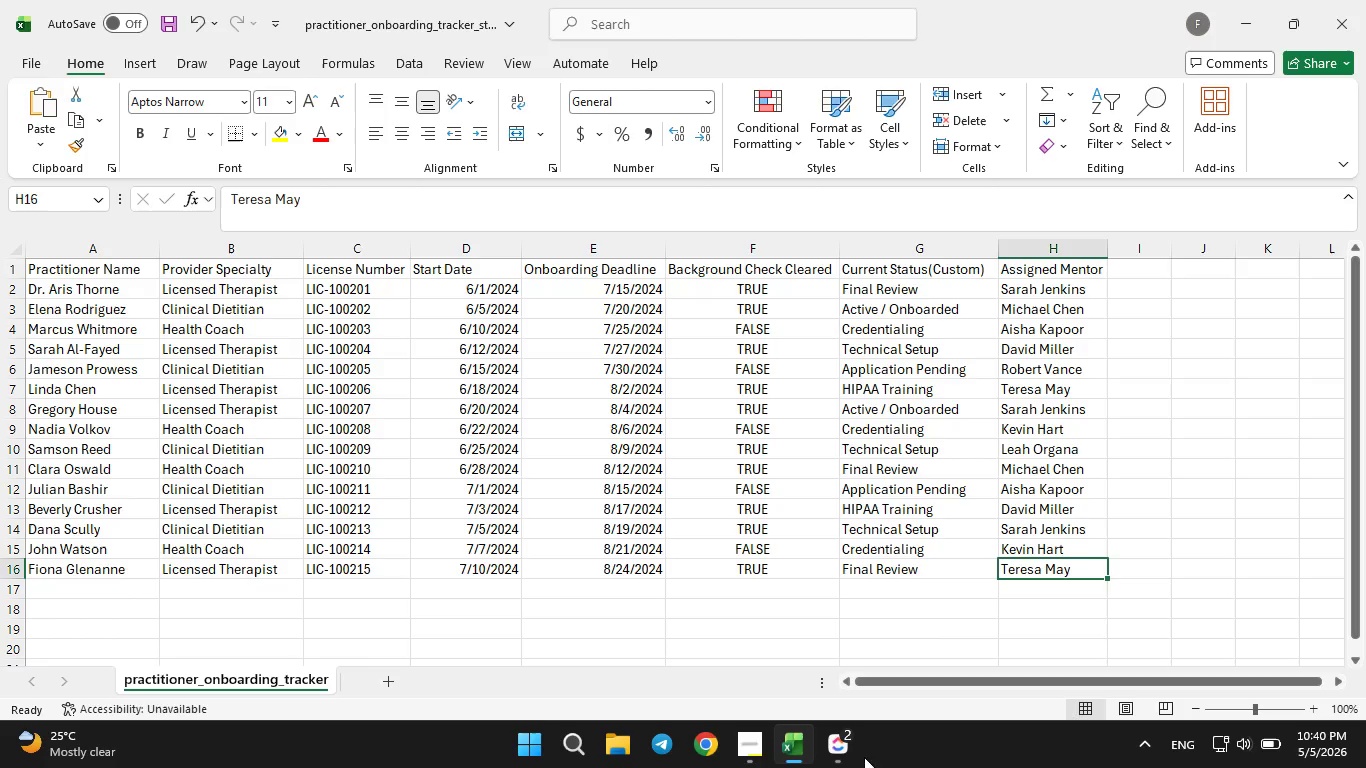 
left_click([846, 755])
 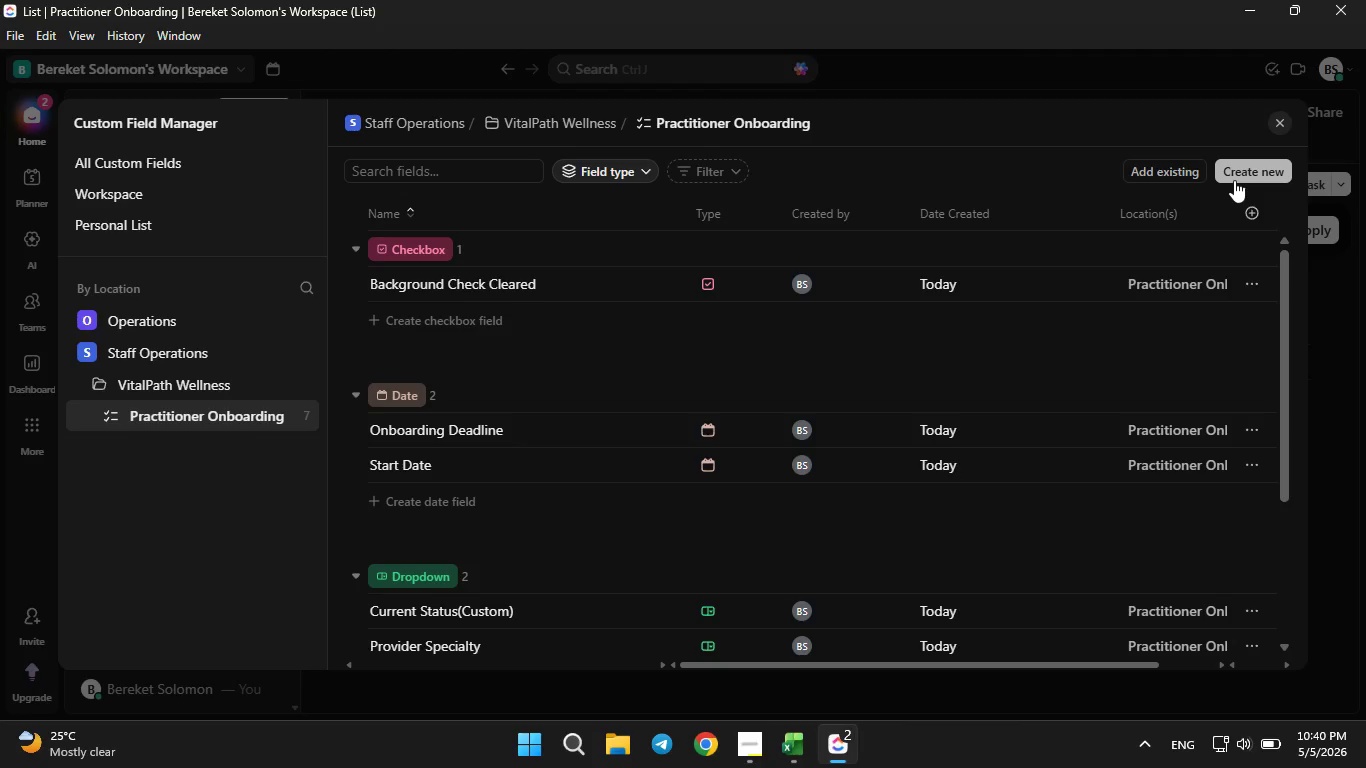 
left_click([1235, 178])
 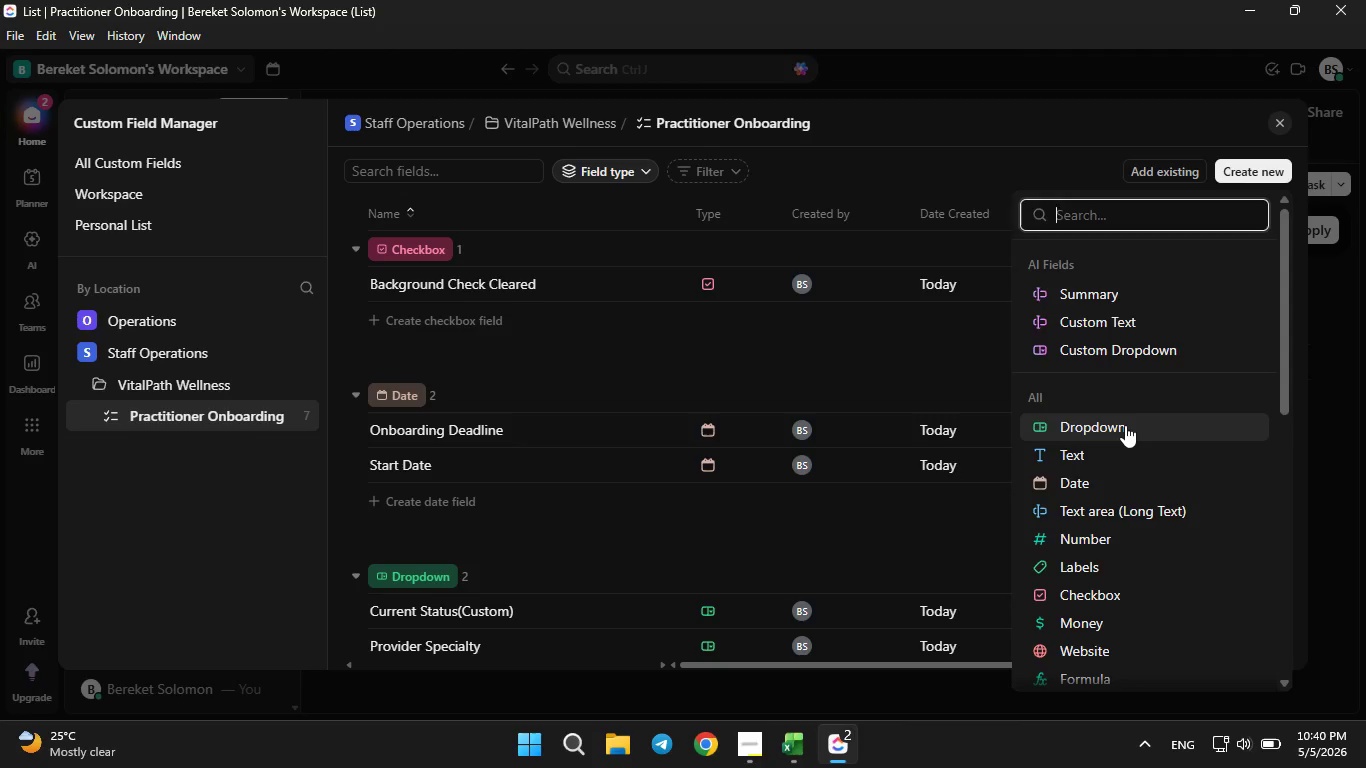 
left_click([1125, 425])
 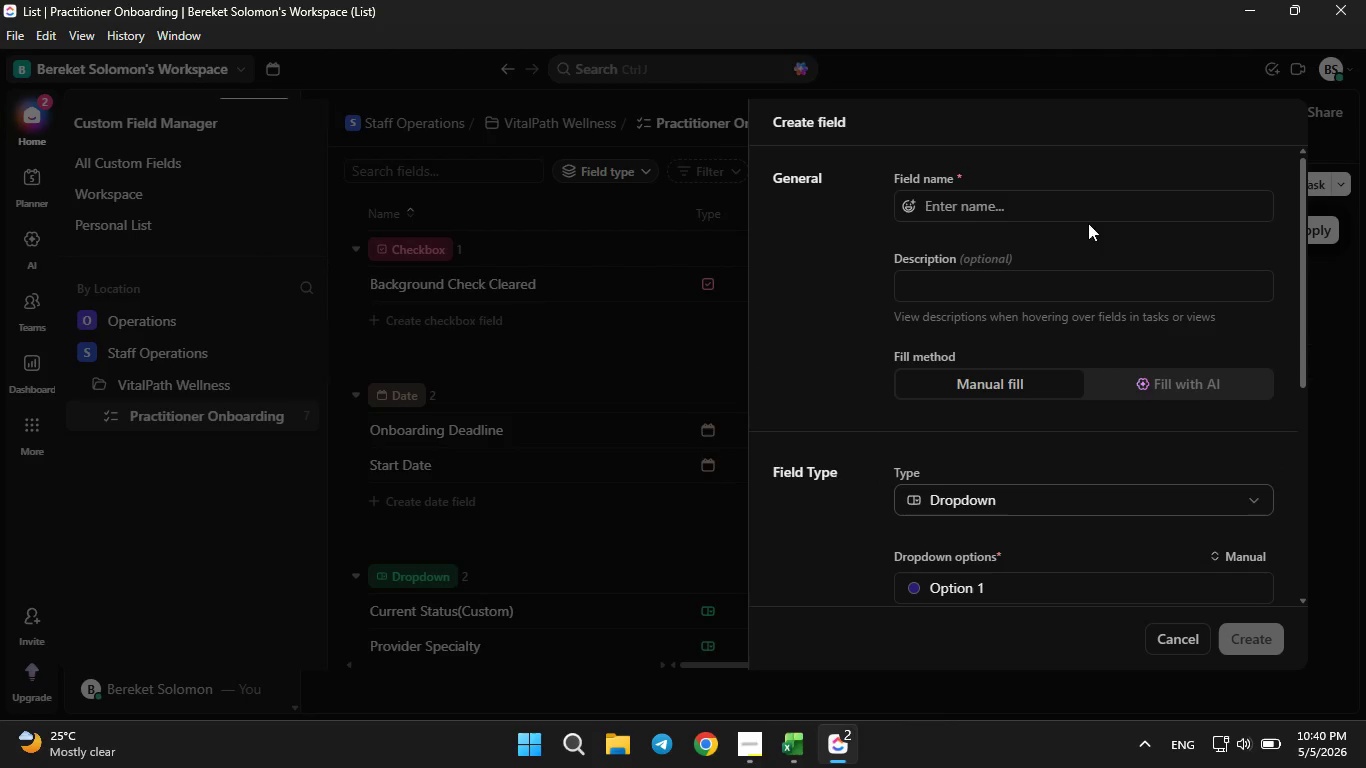 
left_click([1082, 213])
 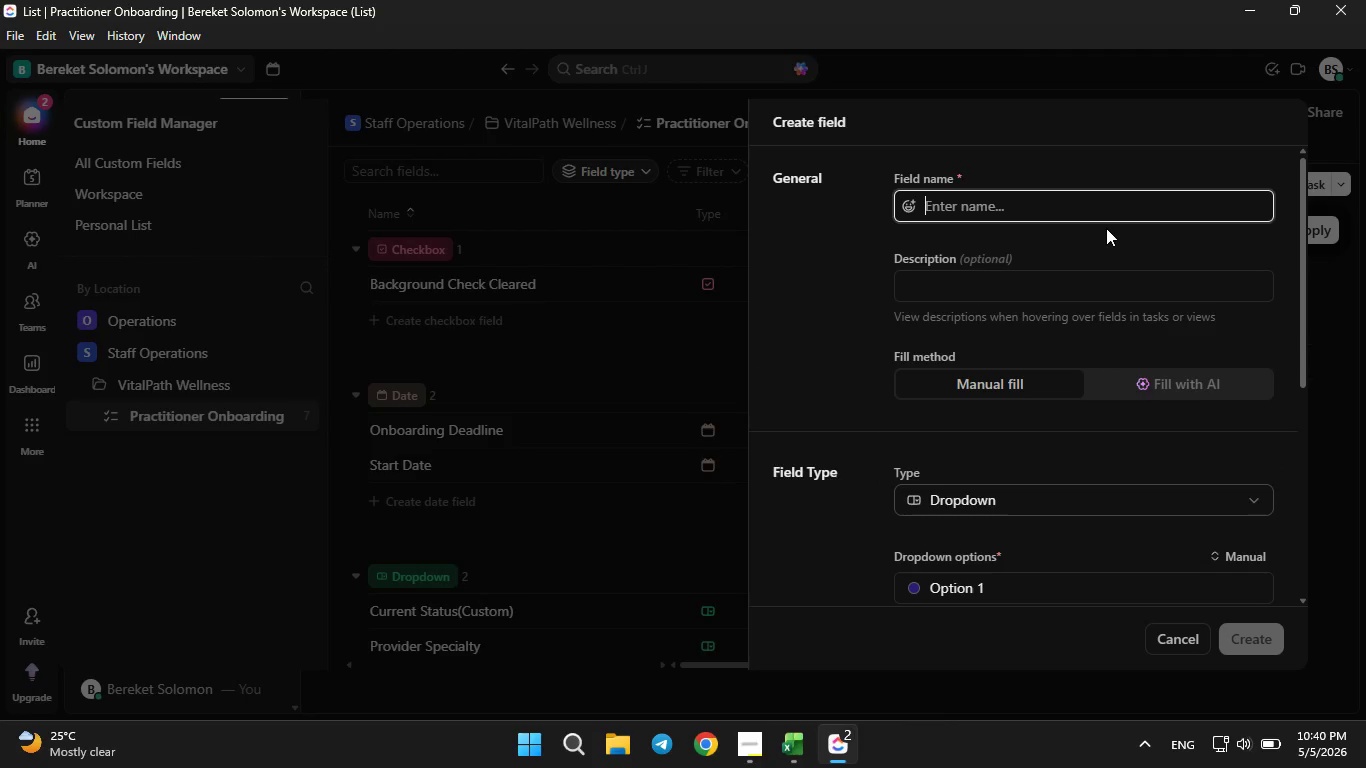 
type(AssignedMentor)
 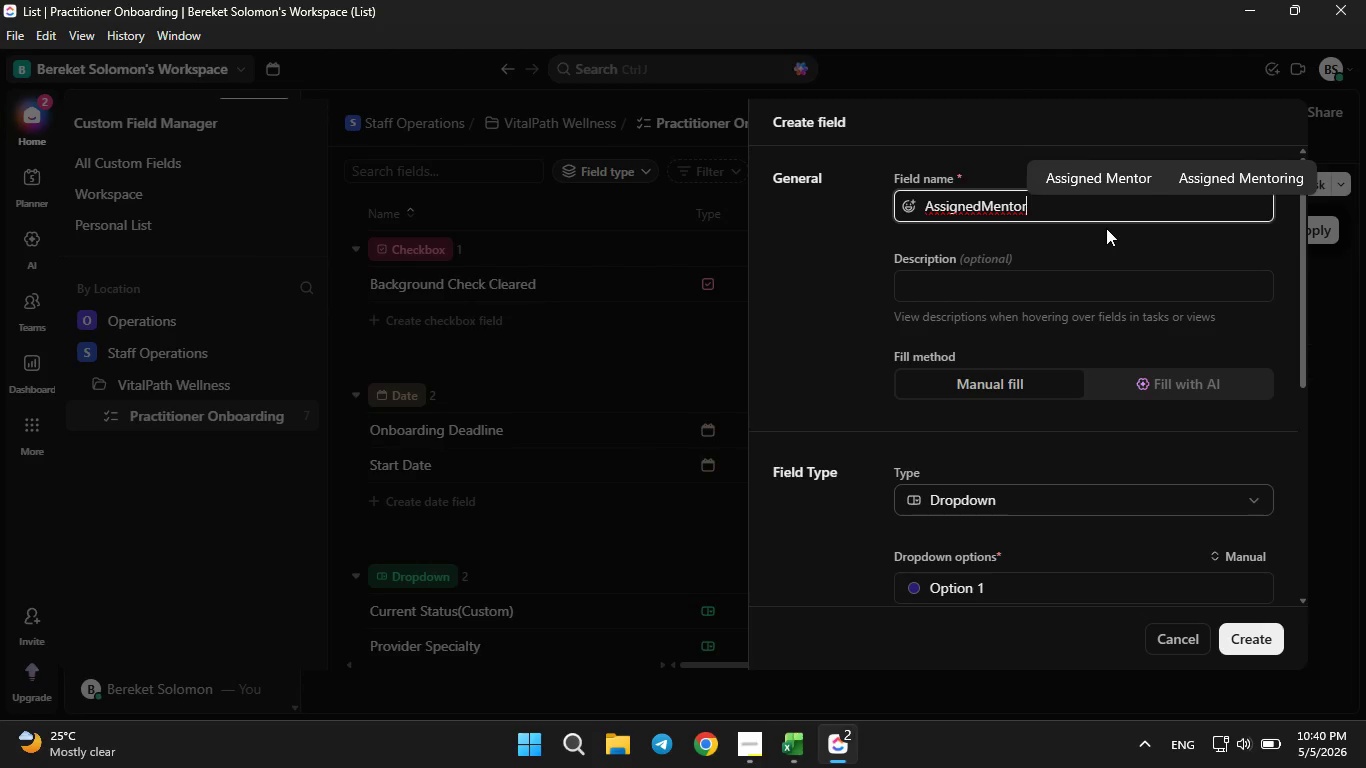 
hold_key(key=ArrowLeft, duration=0.69)
 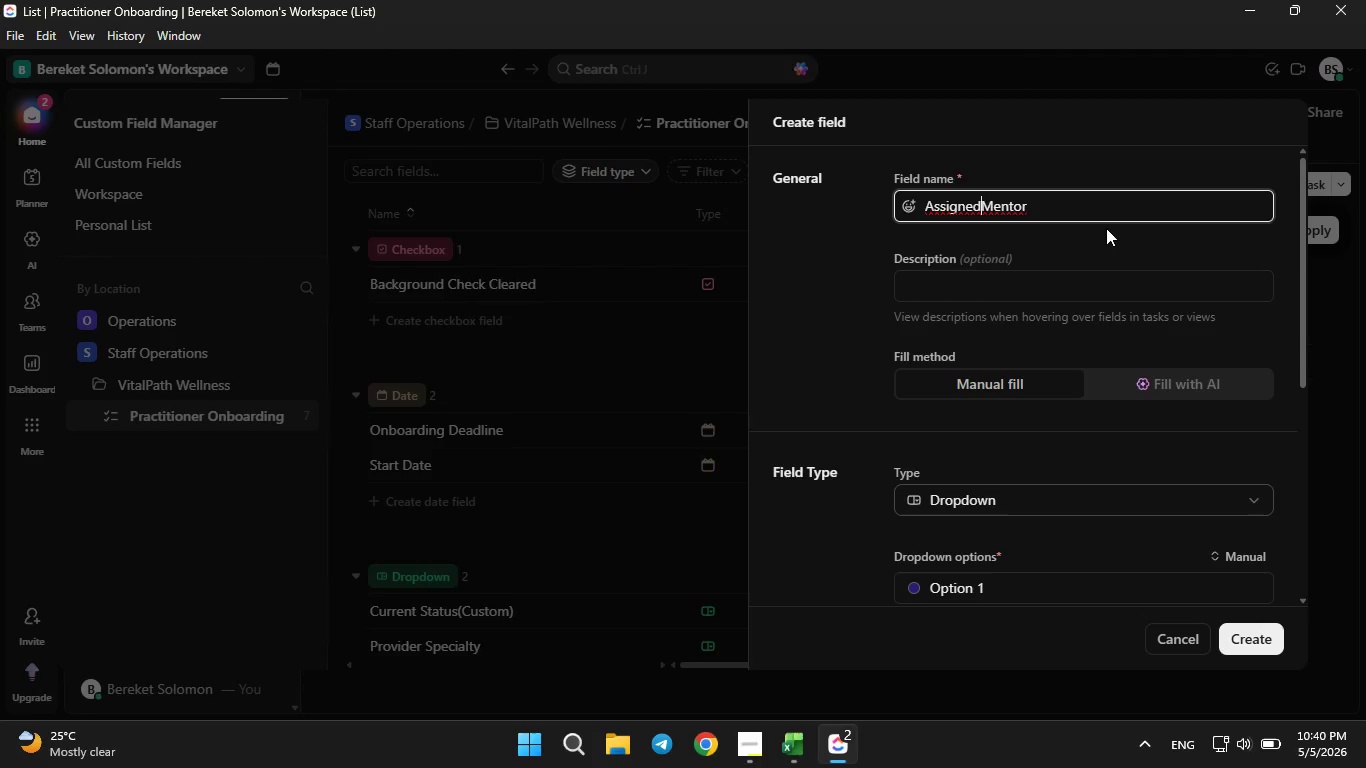 
key(ArrowRight)
 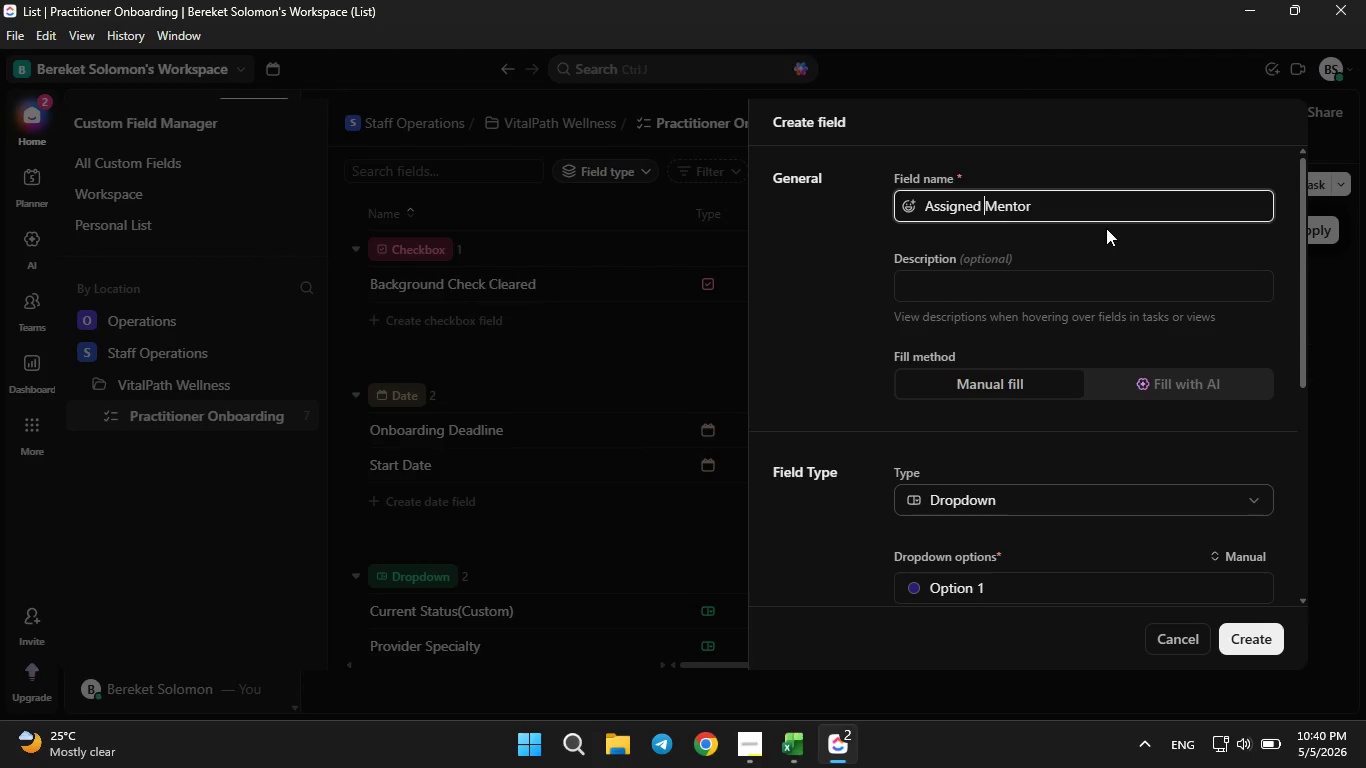 
key(Space)
 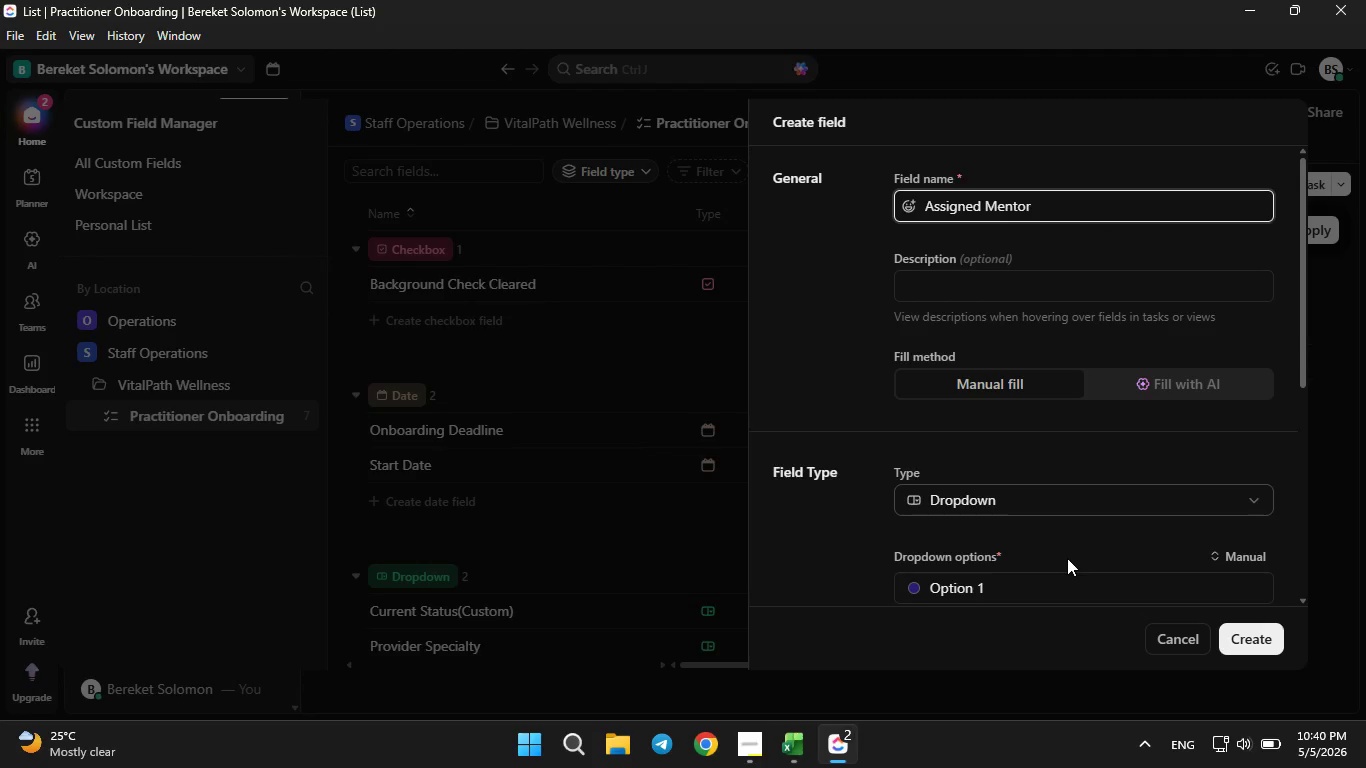 
left_click([1059, 587])
 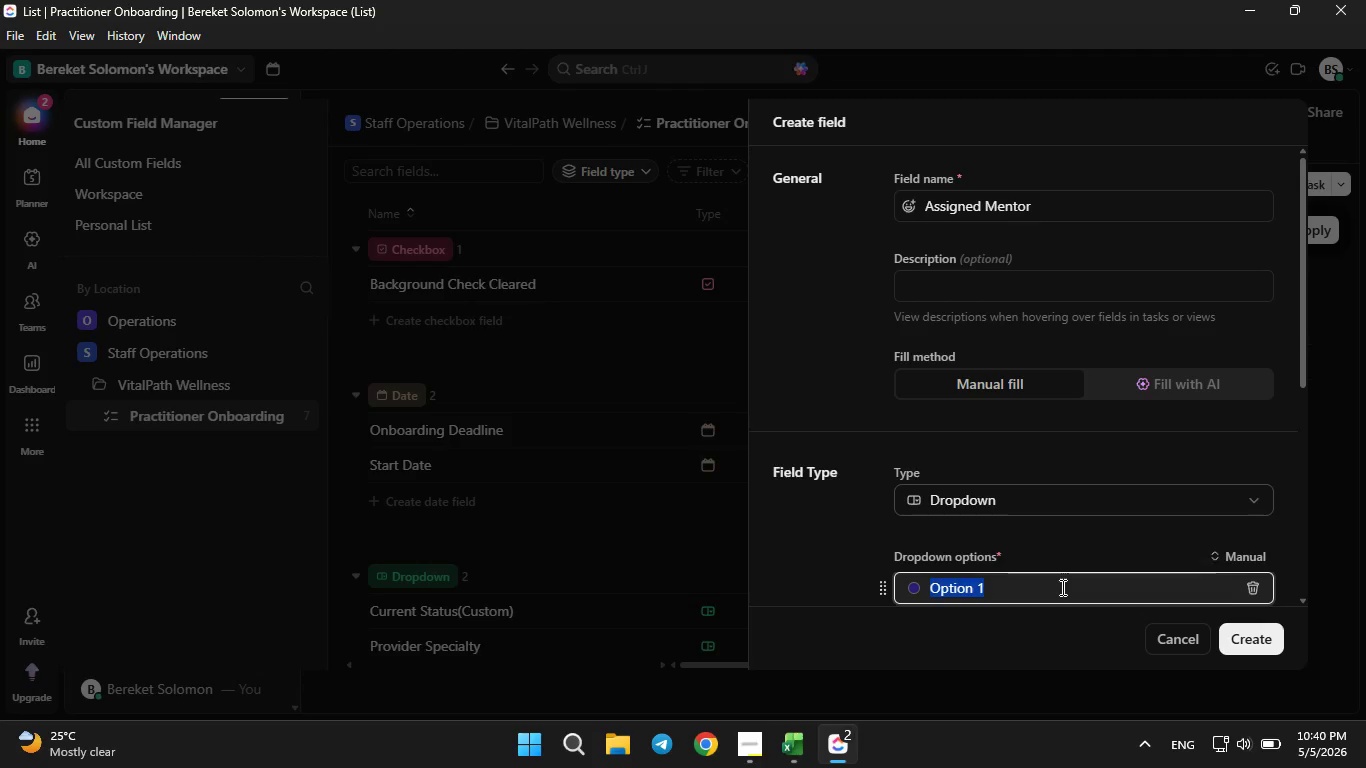 
key(Backspace)
 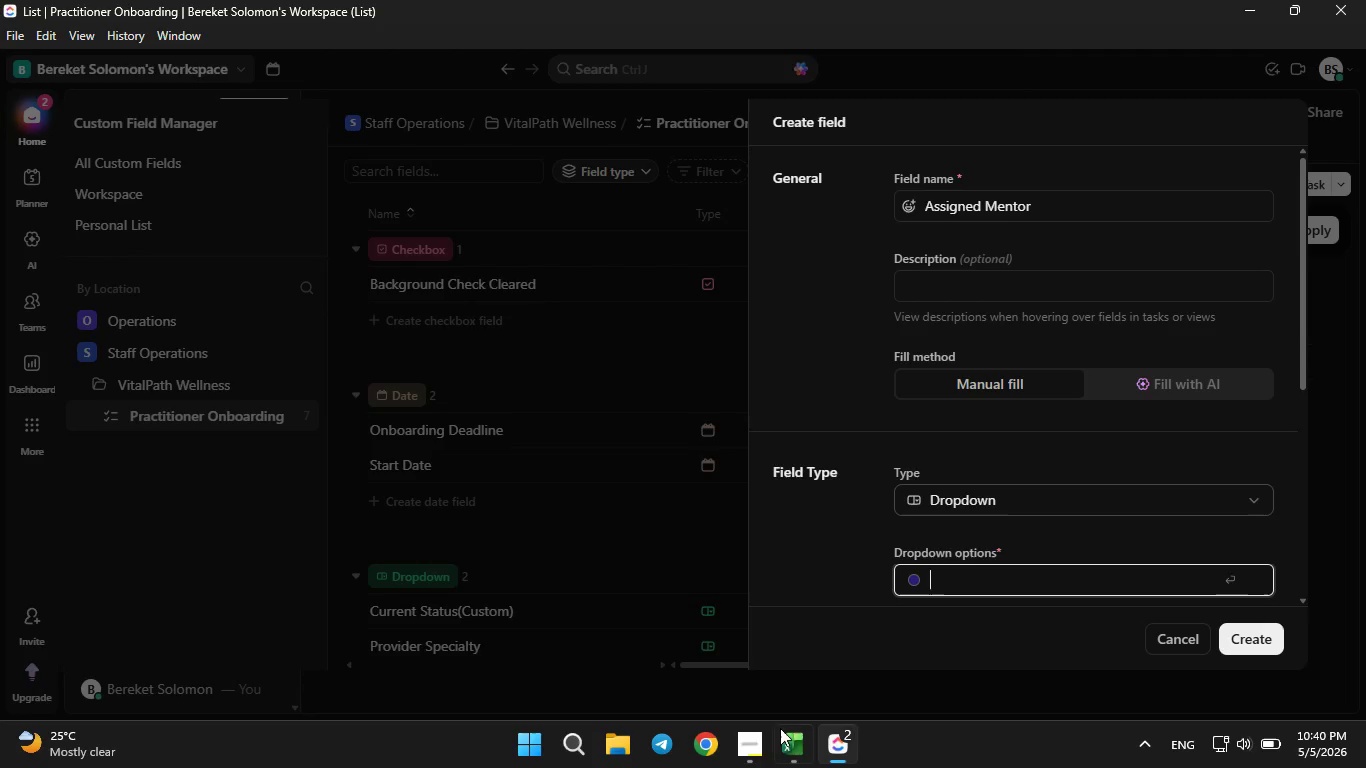 
left_click([786, 745])
 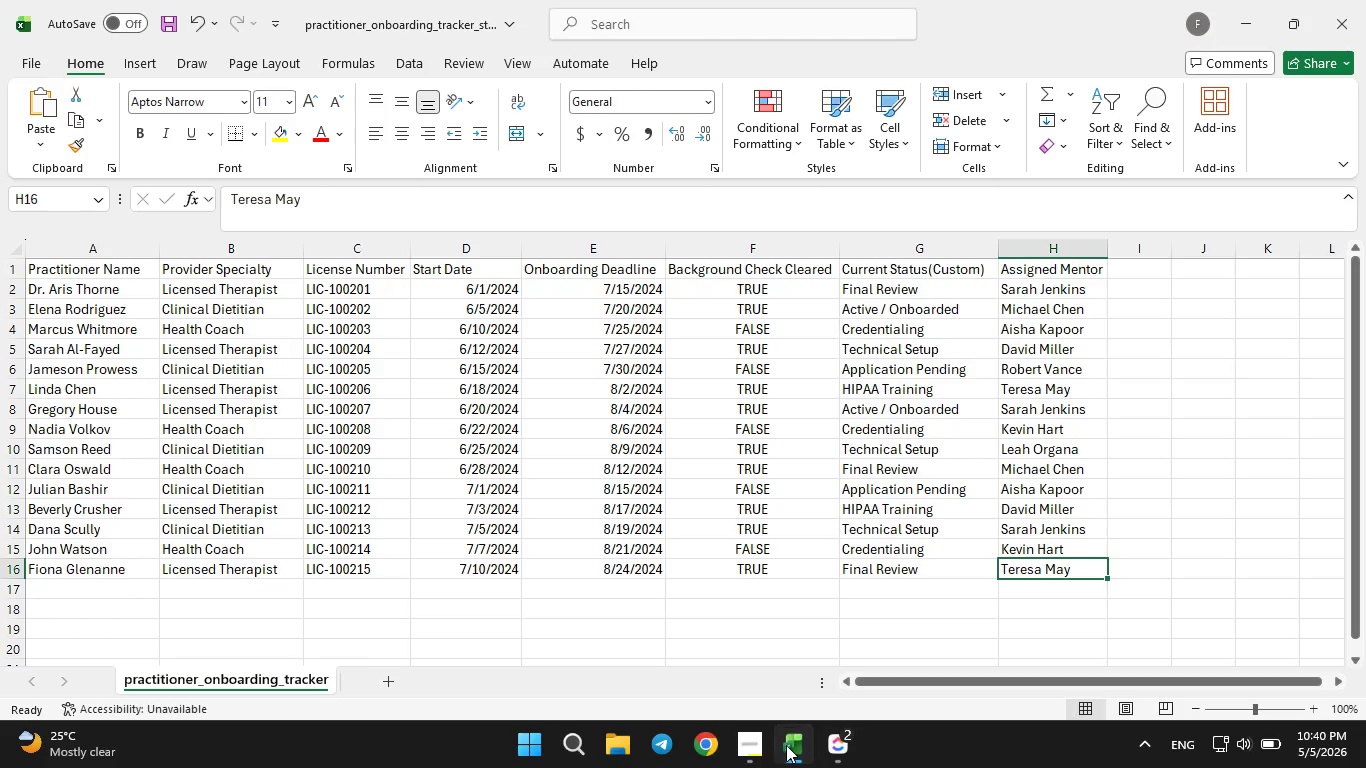 
left_click([786, 745])
 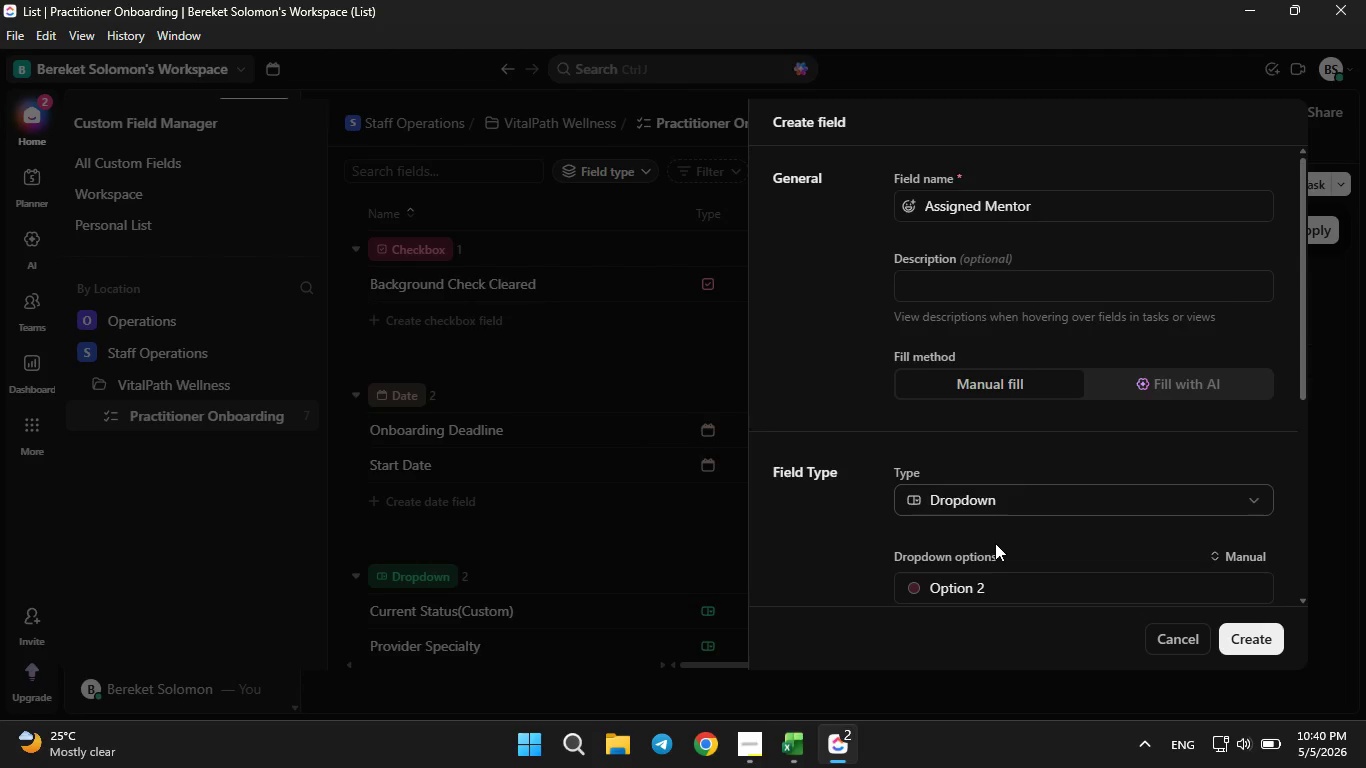 
scroll: coordinate [995, 543], scroll_direction: down, amount: 2.0
 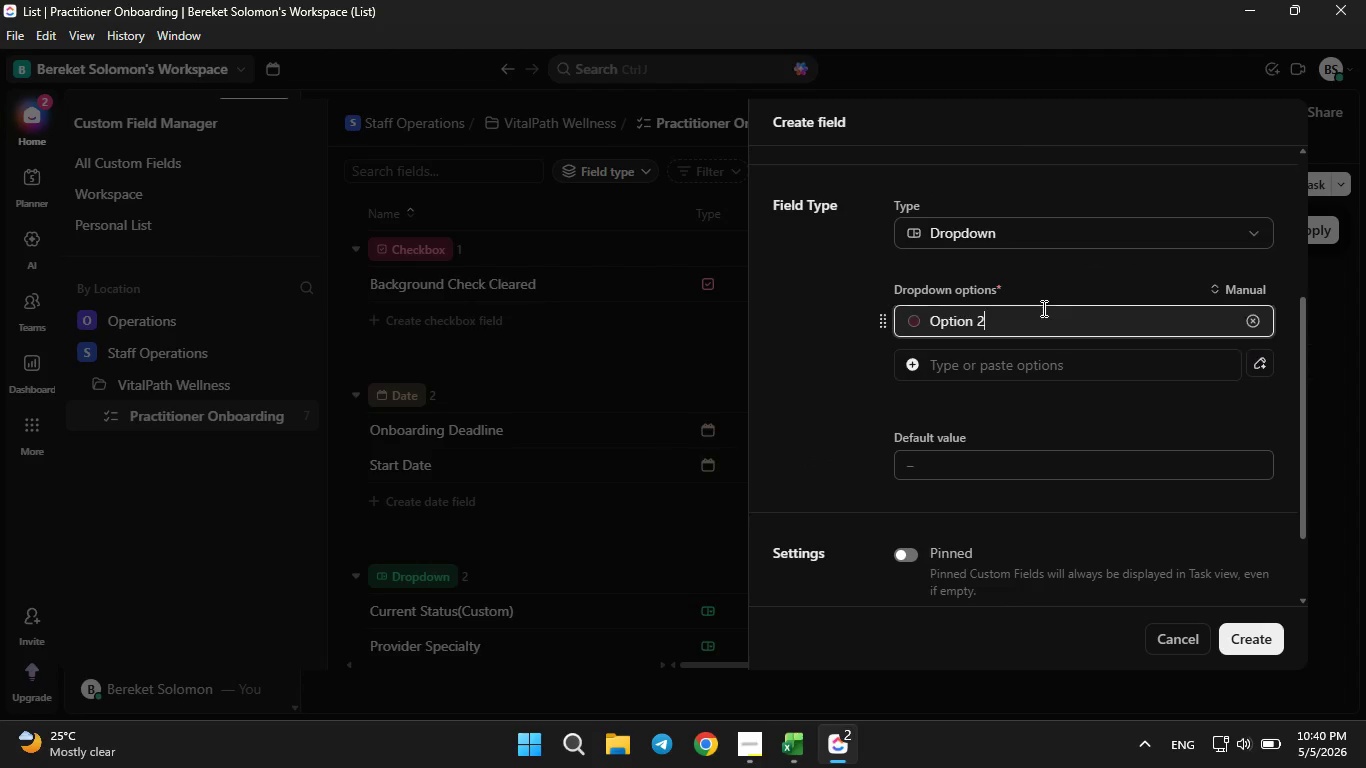 
left_click([1042, 308])
 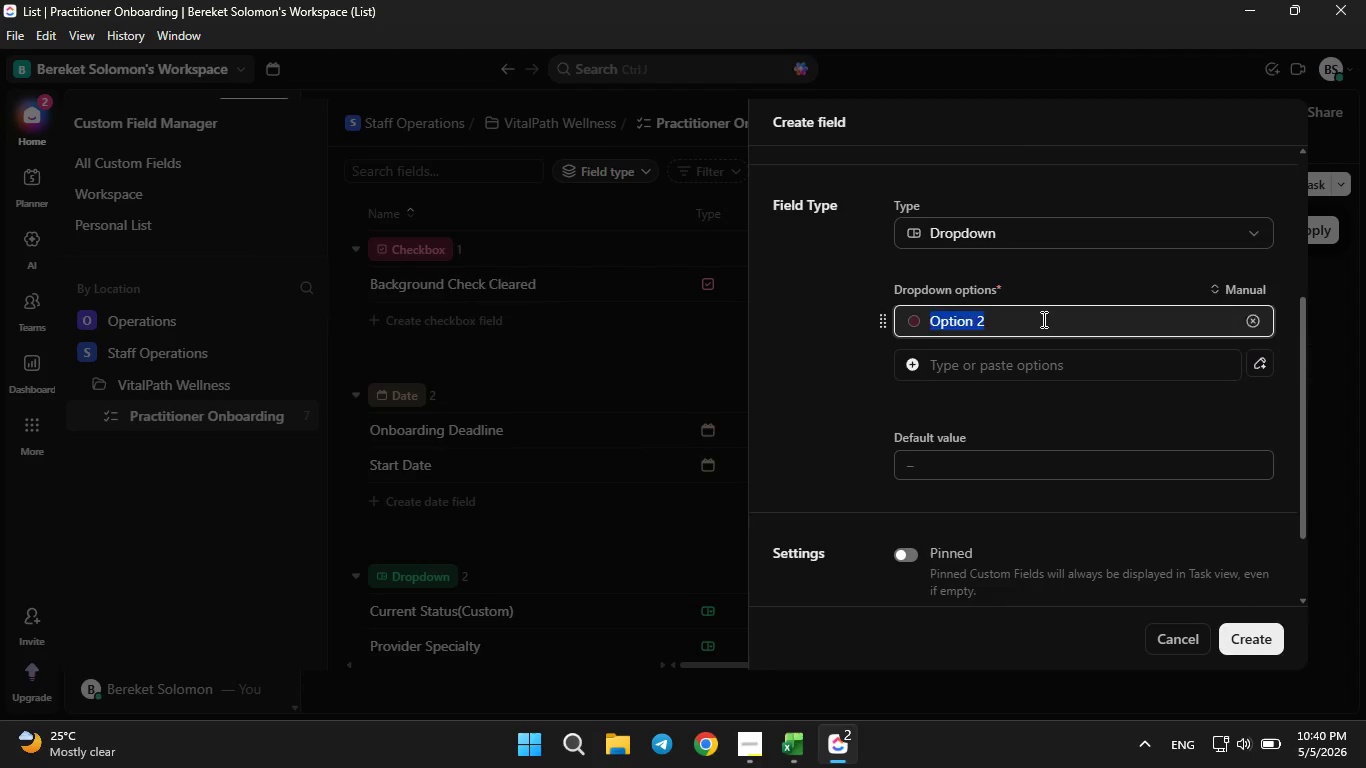 
key(Backspace)
type(Sarah Jenkins)
 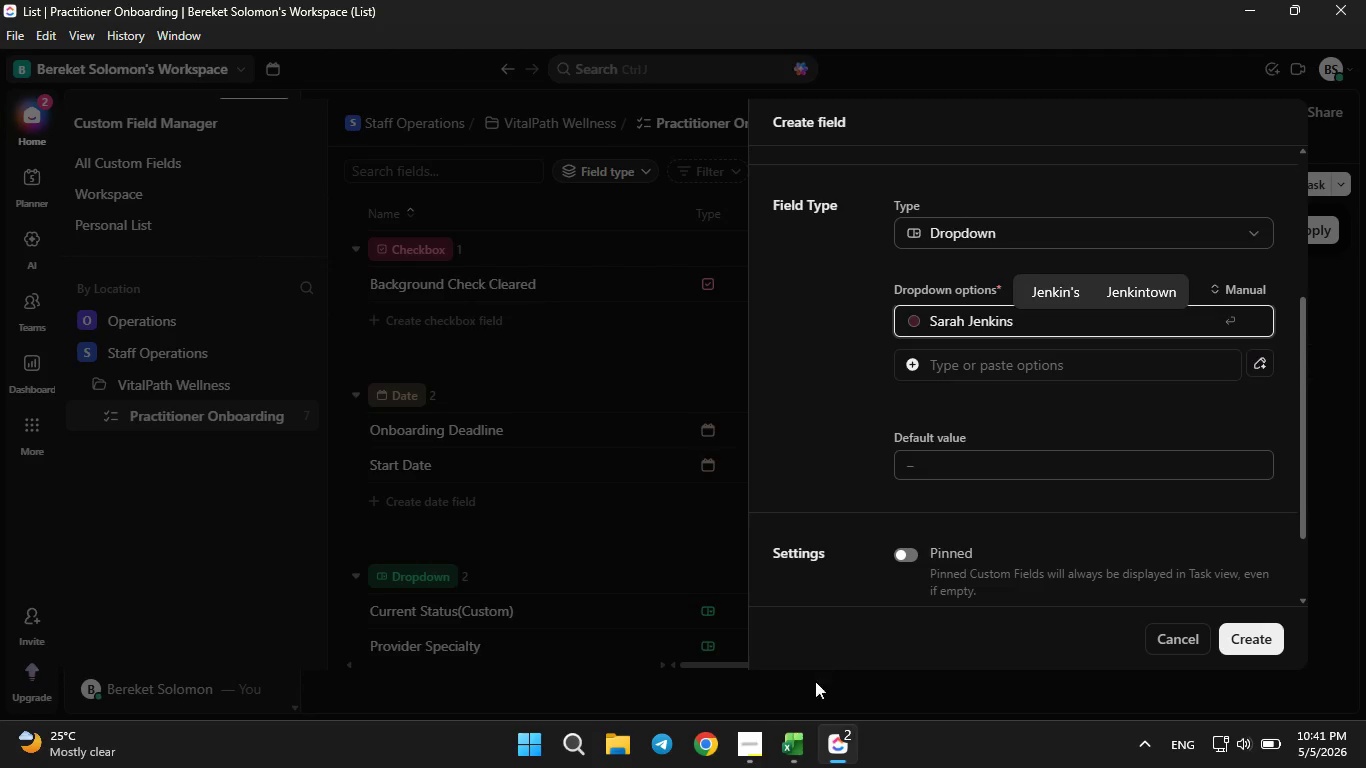 
left_click([800, 744])
 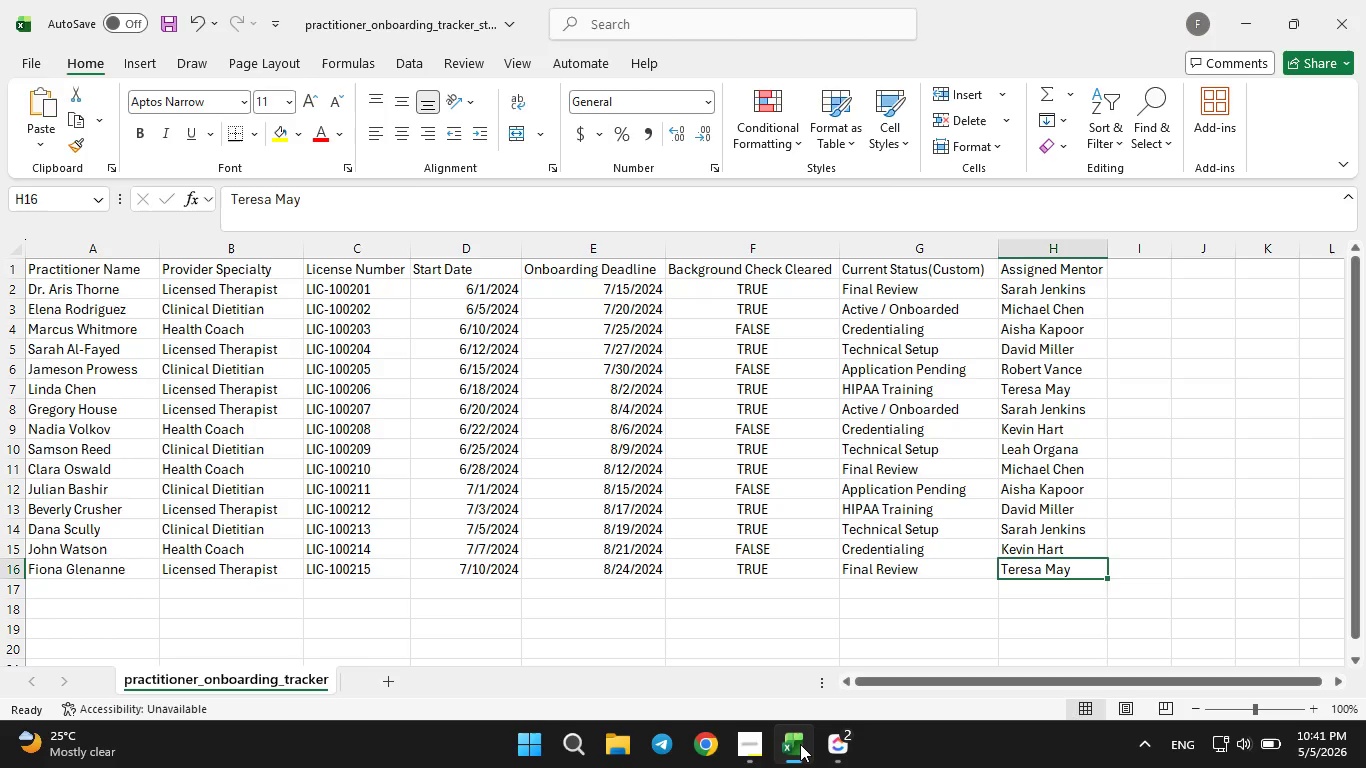 
left_click([800, 744])
 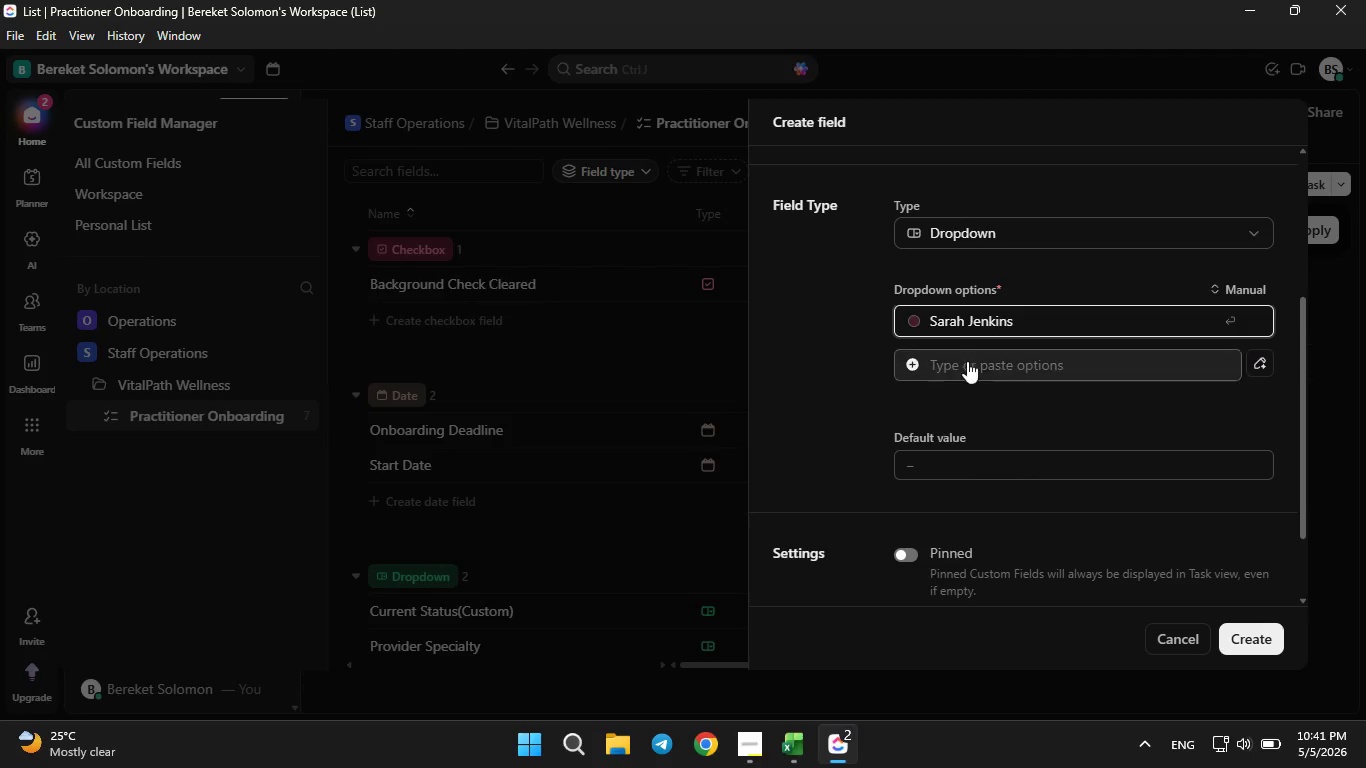 
left_click([971, 356])
 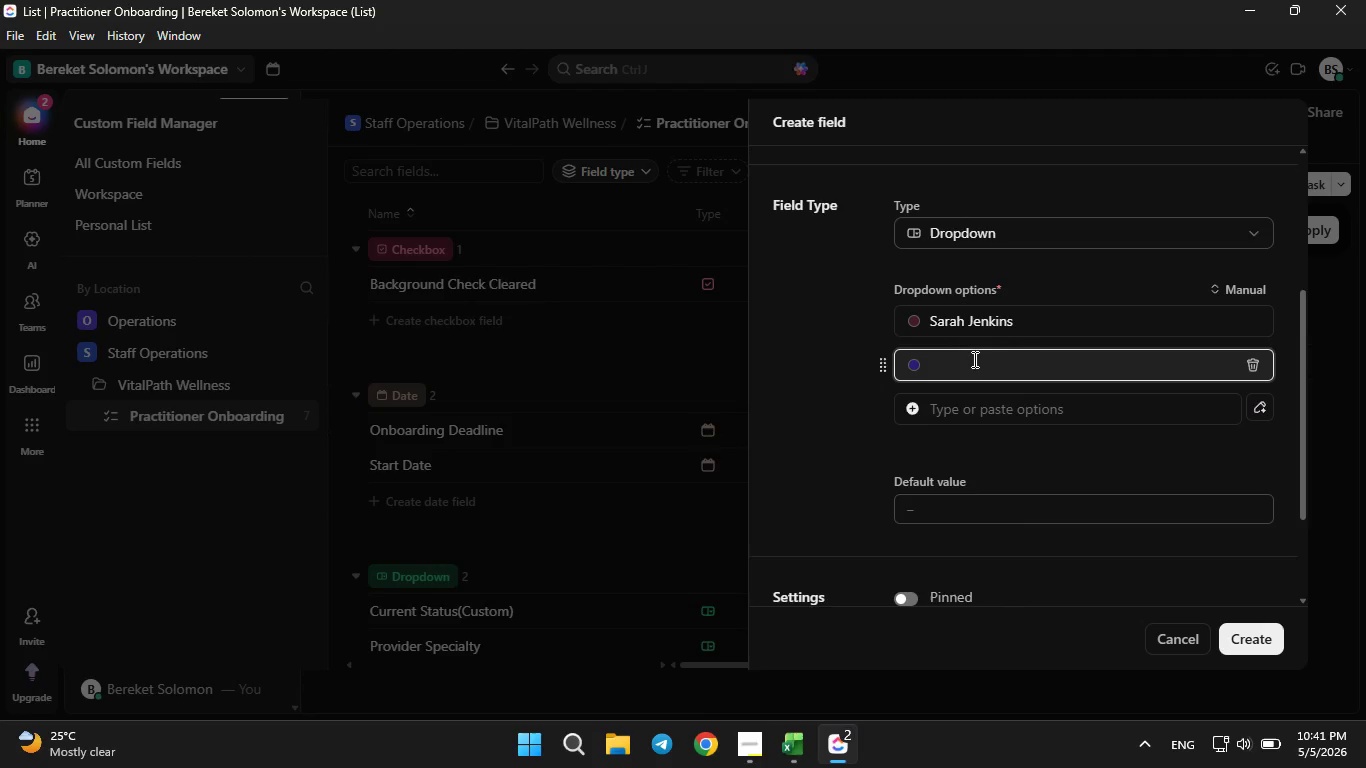 
type(Michael )
 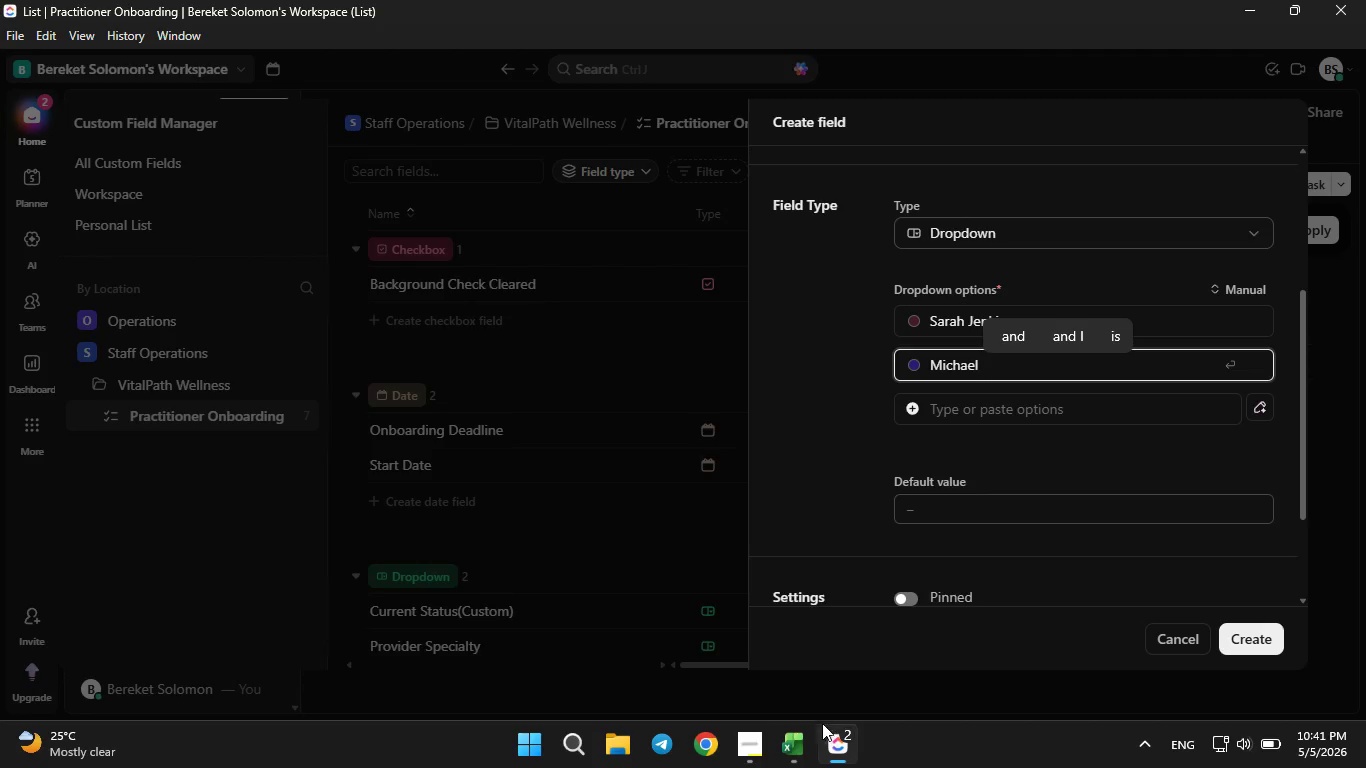 
left_click([788, 765])
 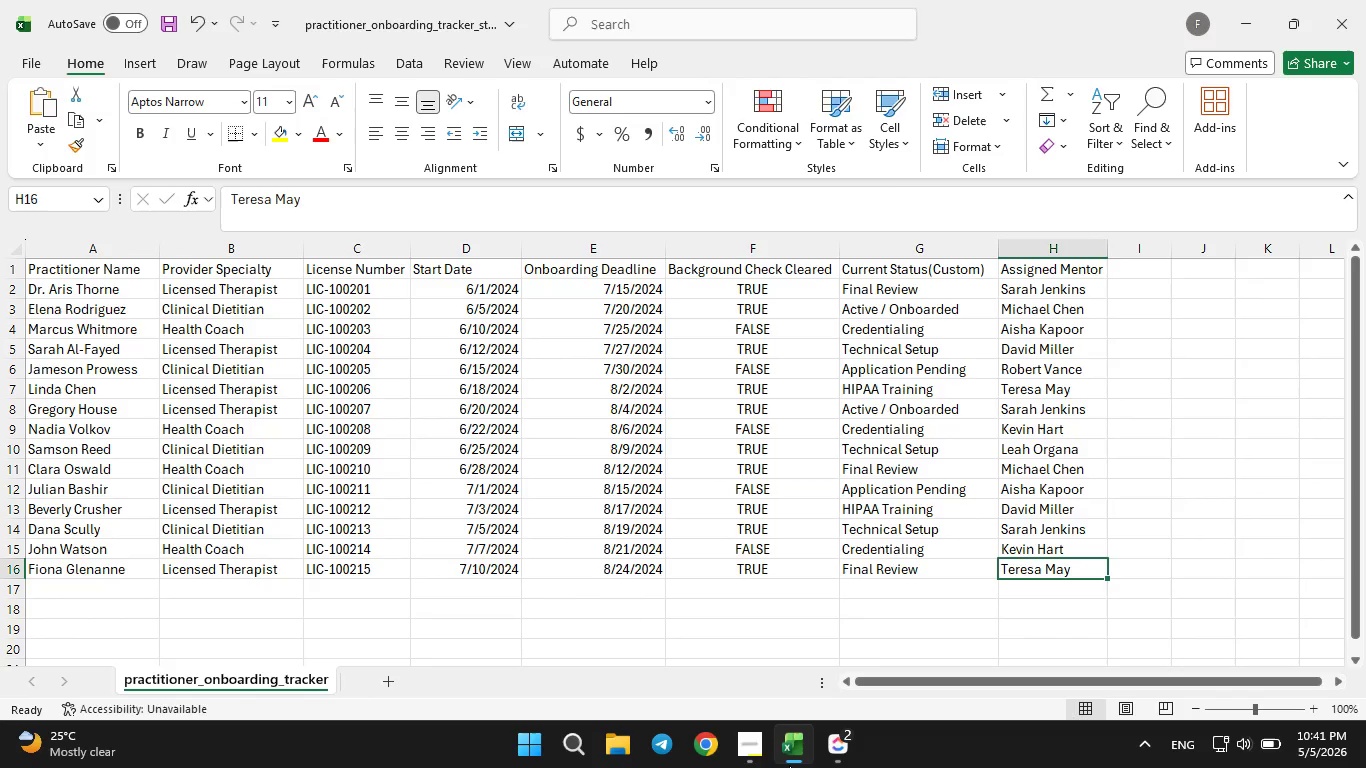 
left_click([789, 765])
 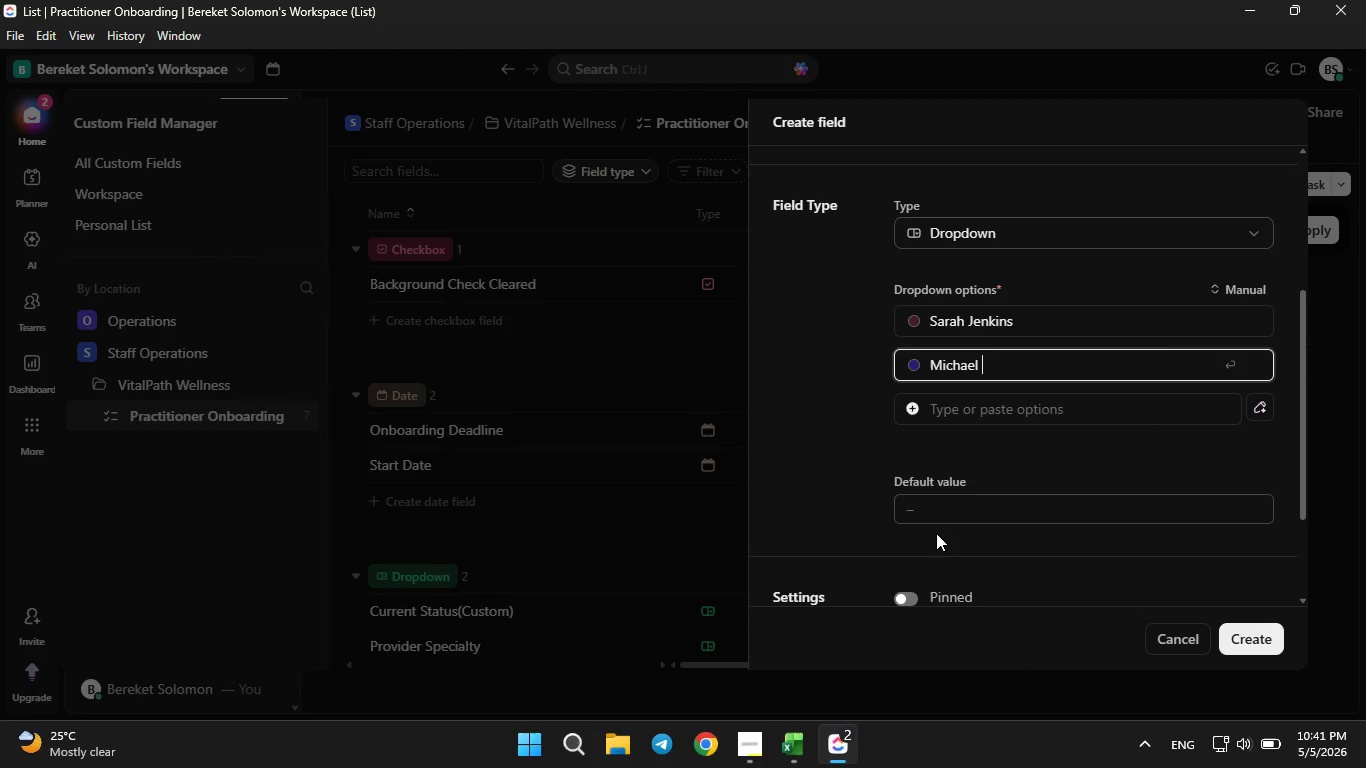 
type(Chen)
 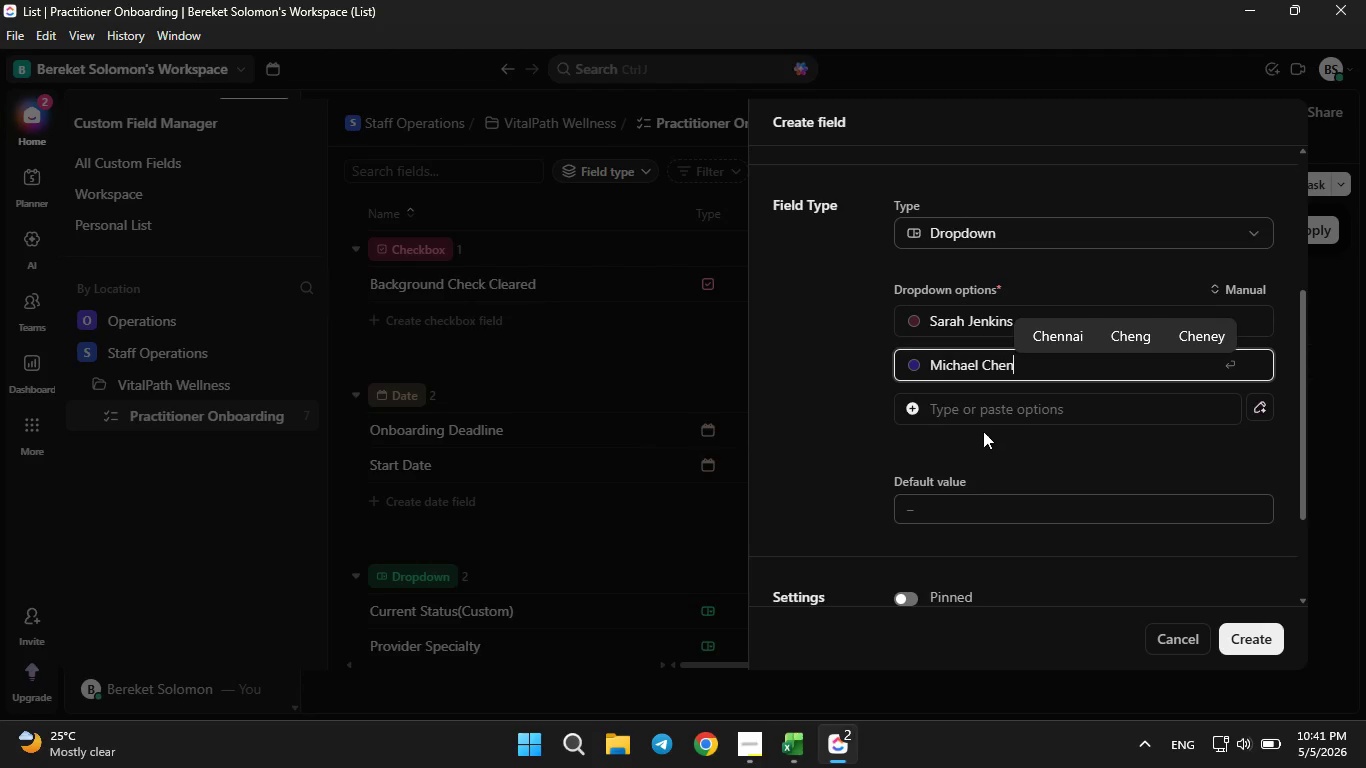 
left_click([983, 422])
 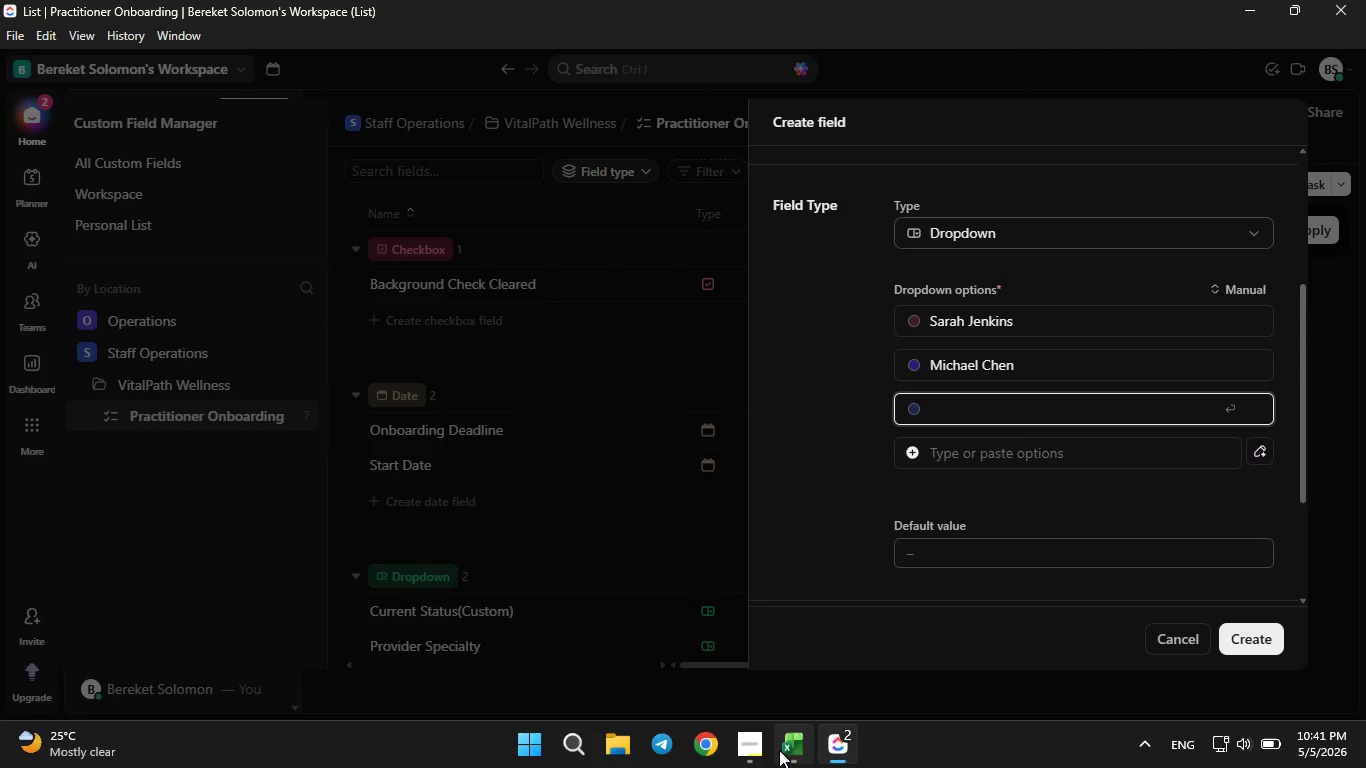 
left_click([782, 750])
 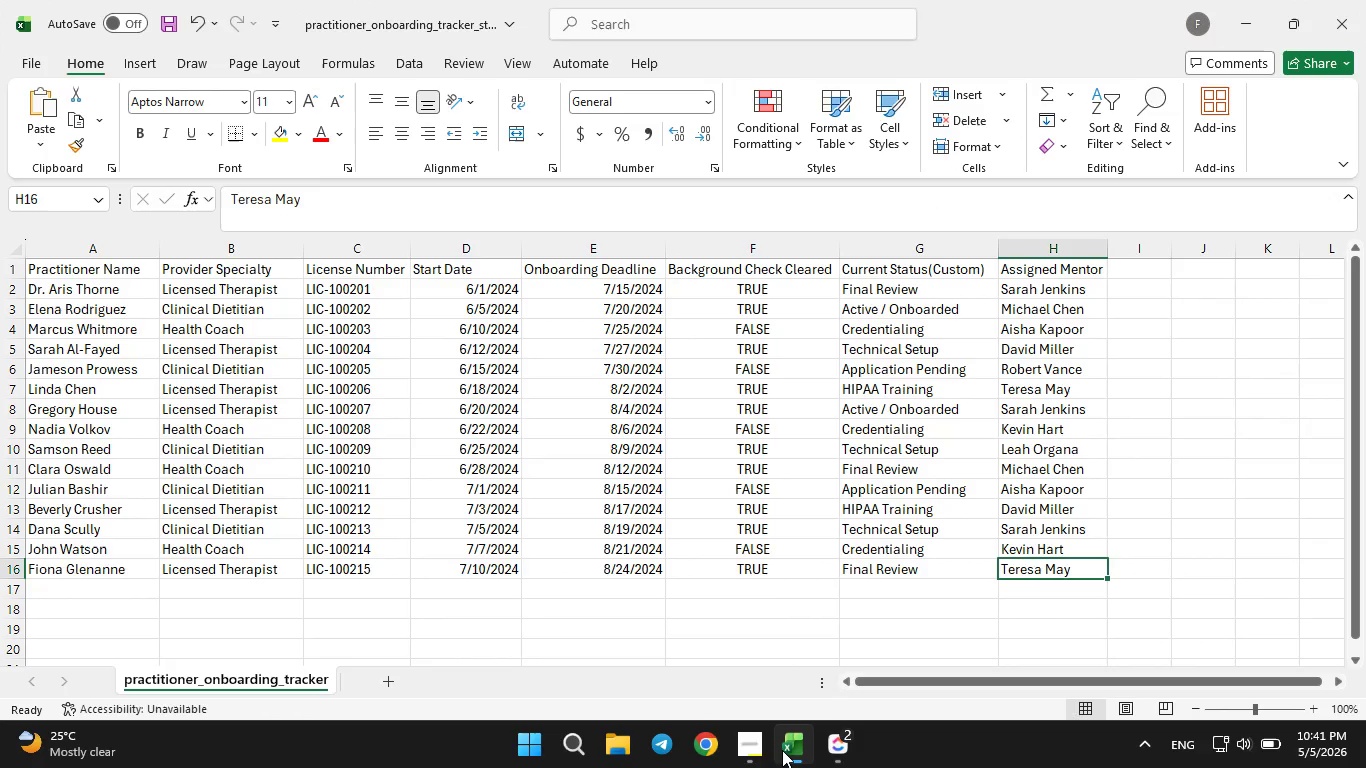 
left_click([782, 750])
 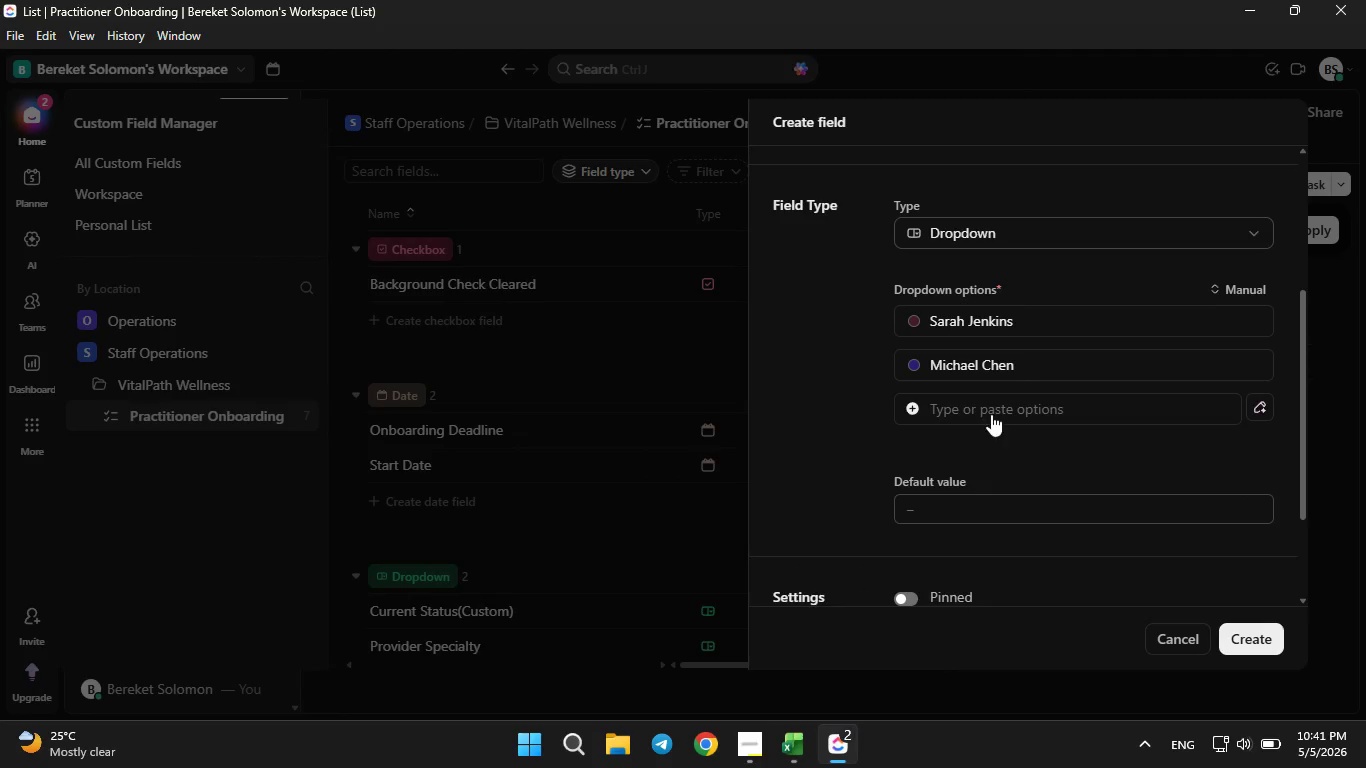 
left_click([995, 406])
 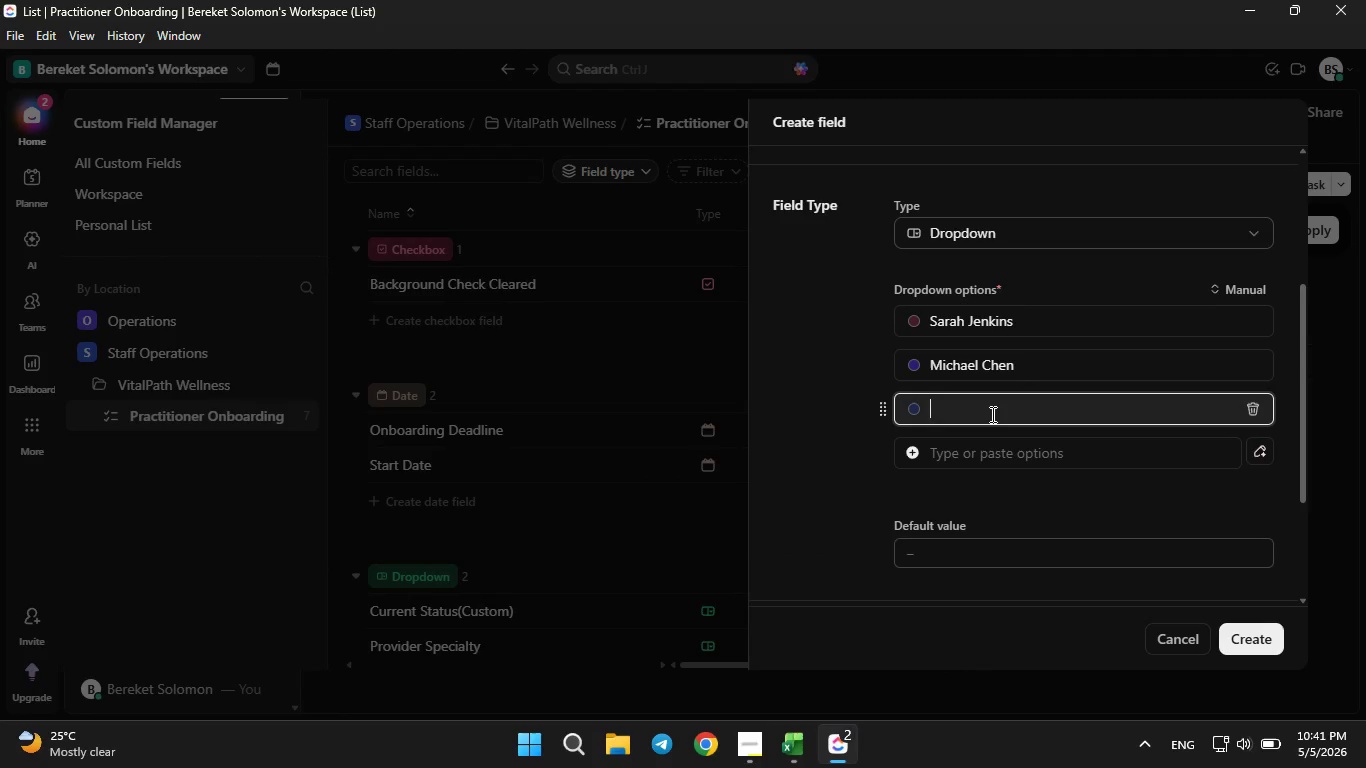 
type(Aisha Cooper)
 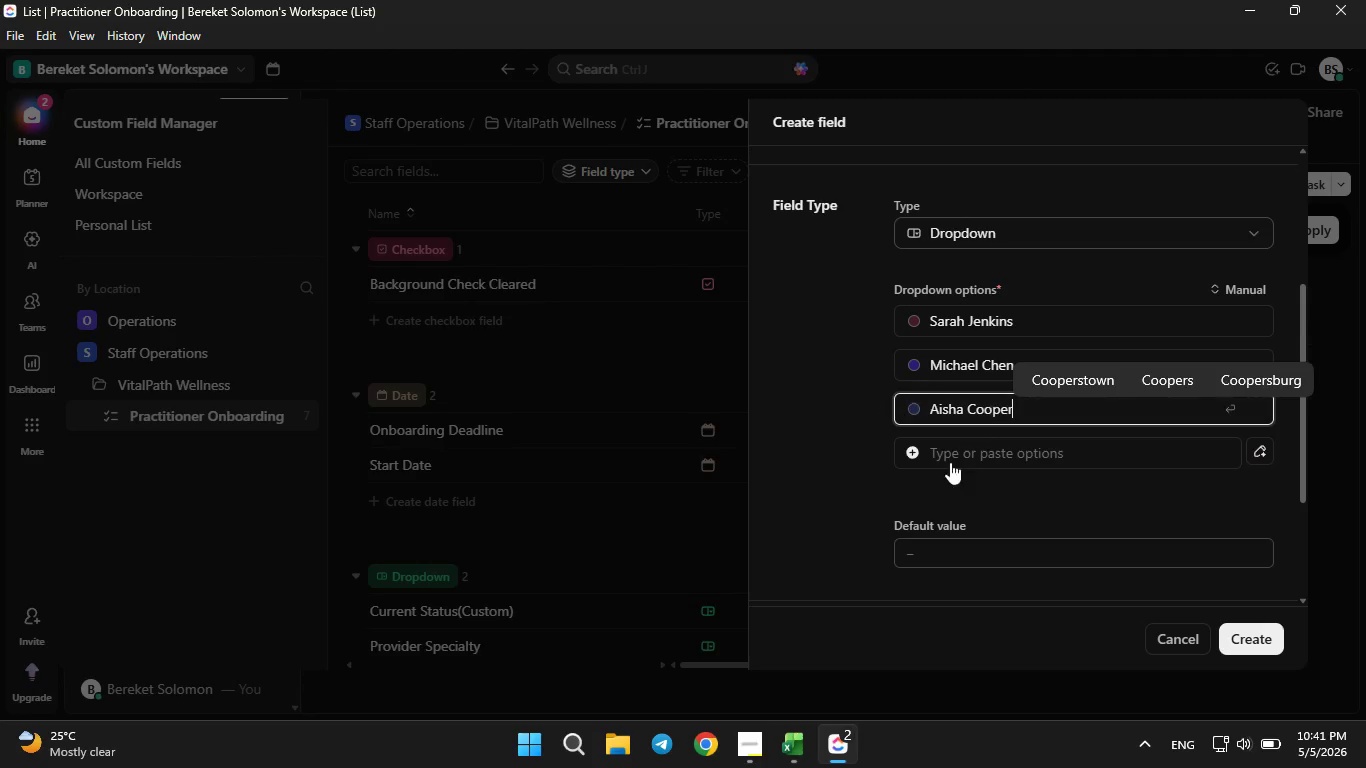 
left_click([800, 745])
 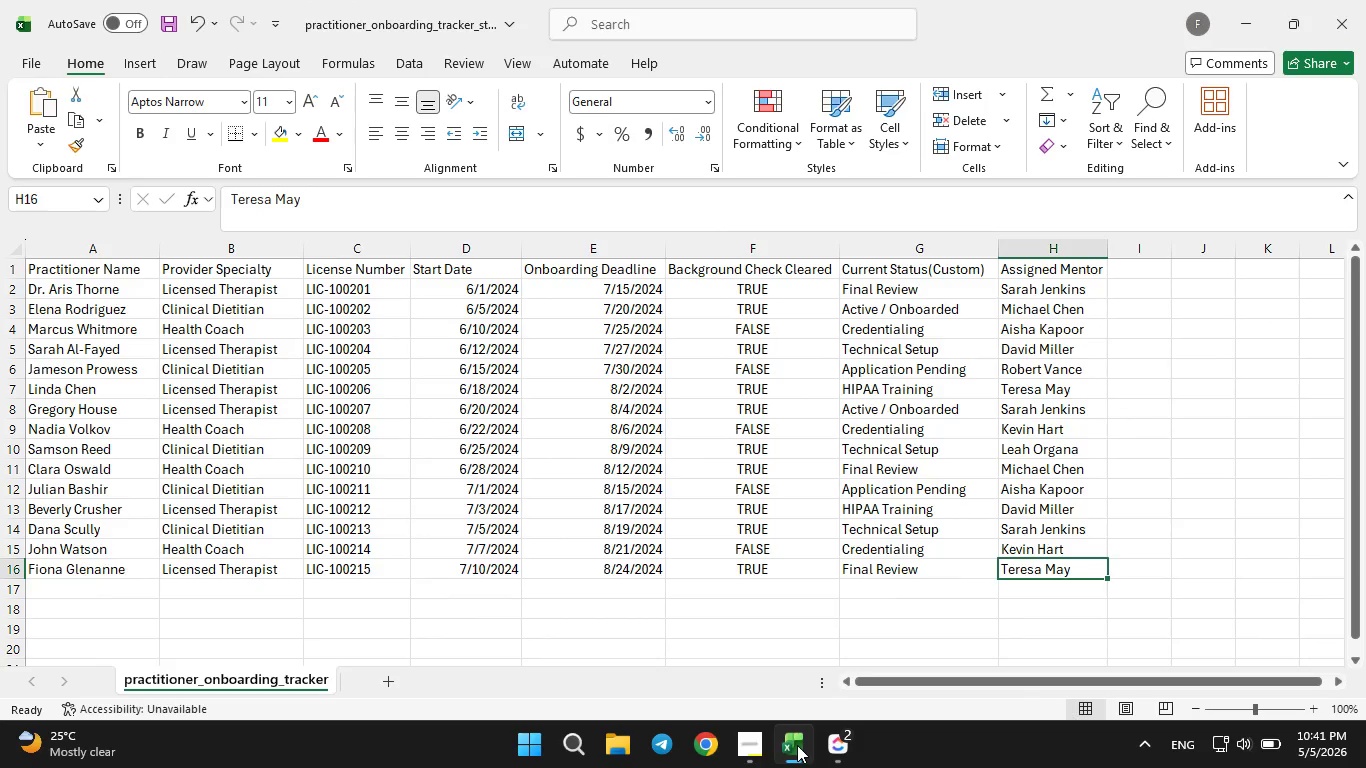 
left_click([797, 745])
 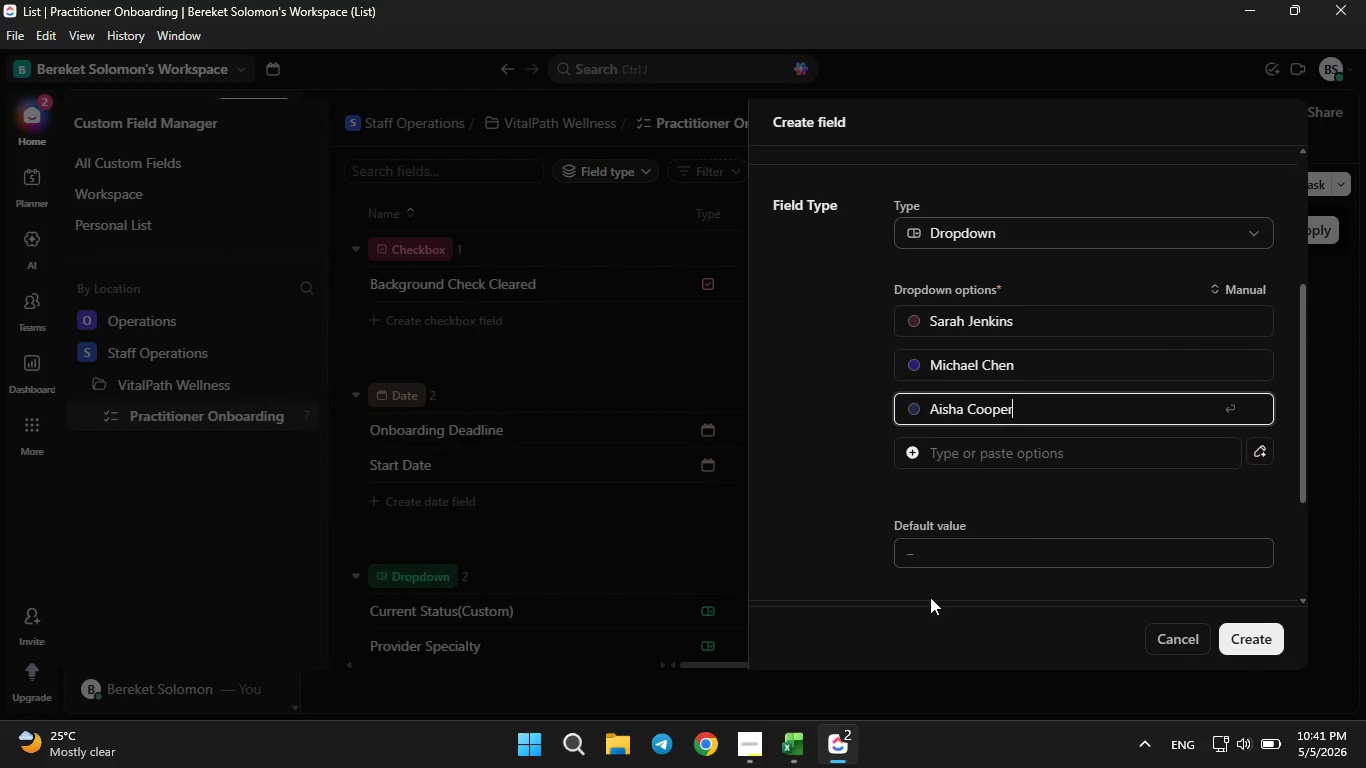 
key(Backspace)
key(Backspace)
key(Backspace)
key(Backspace)
key(Backspace)
key(Backspace)
type(Kapoor)
 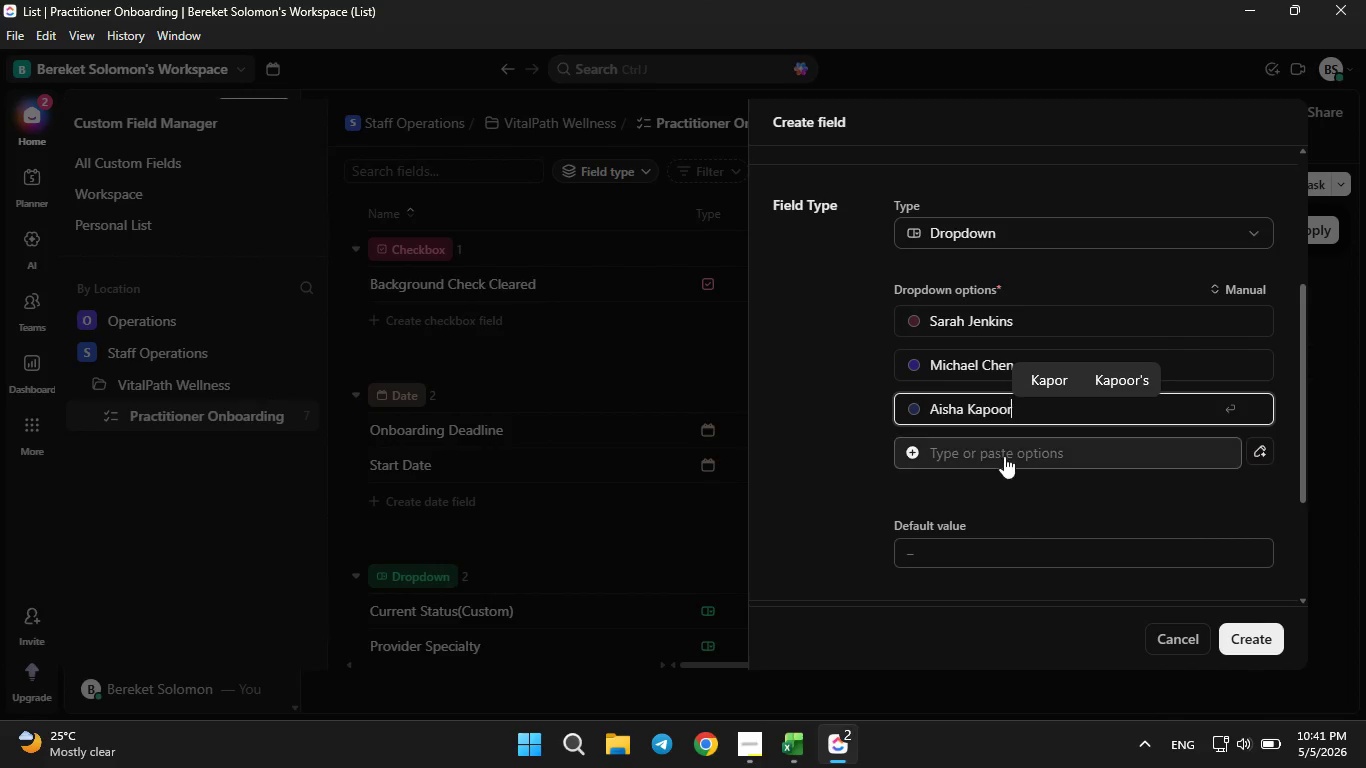 
left_click([1004, 456])
 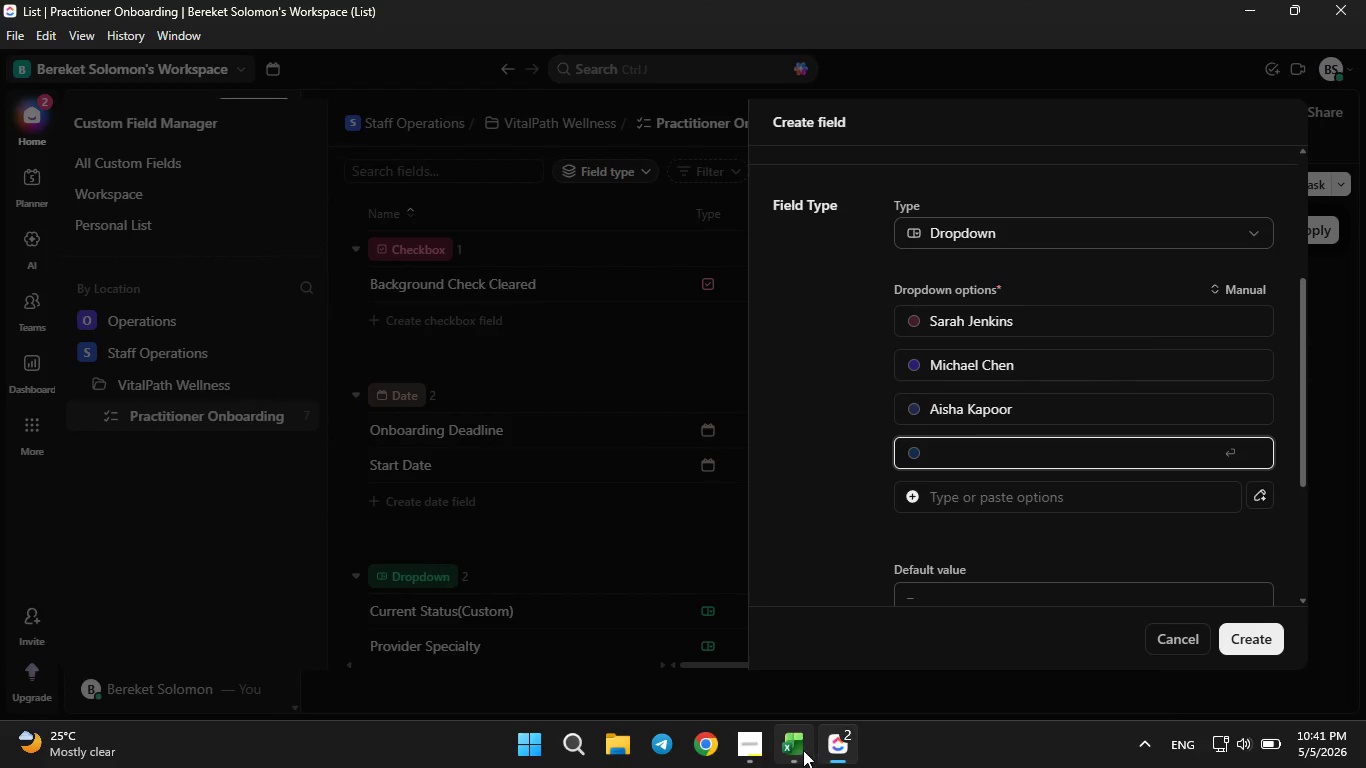 
left_click([803, 750])
 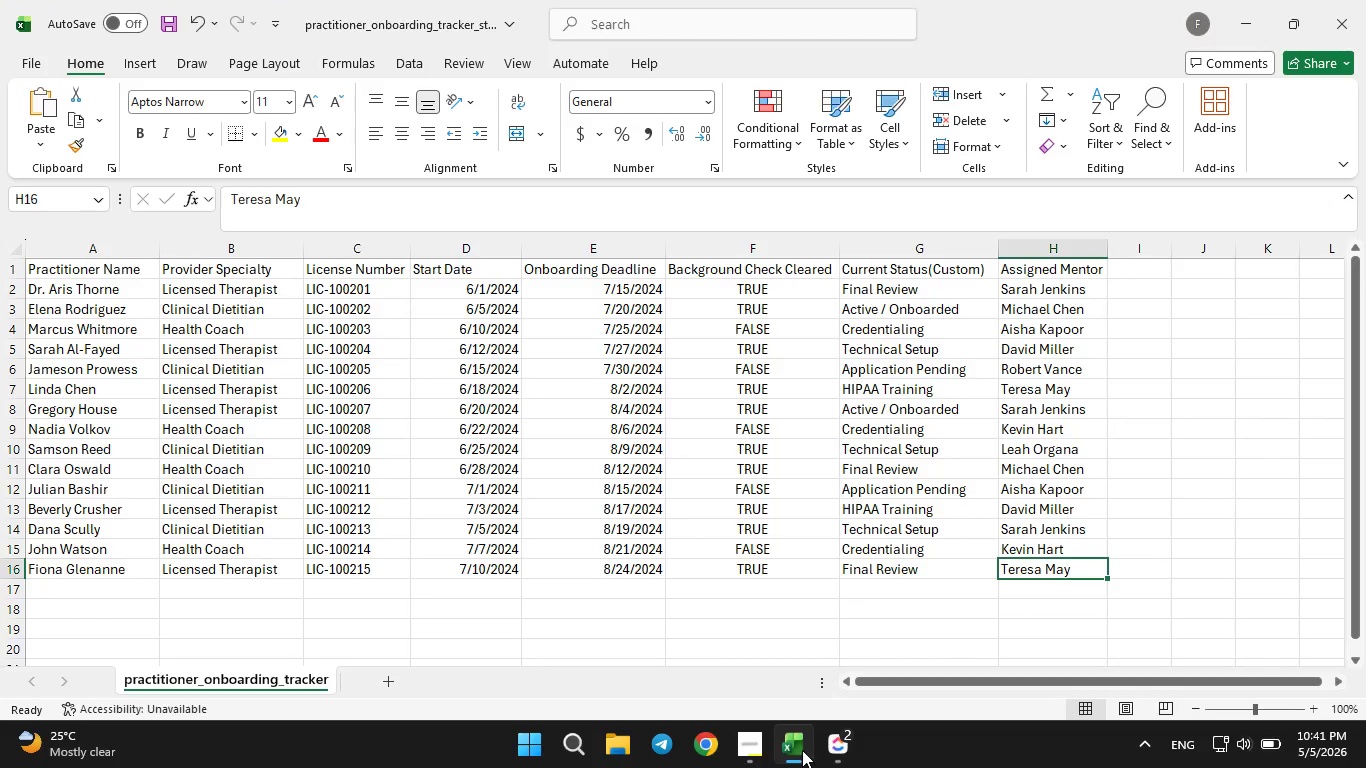 
left_click([802, 750])
 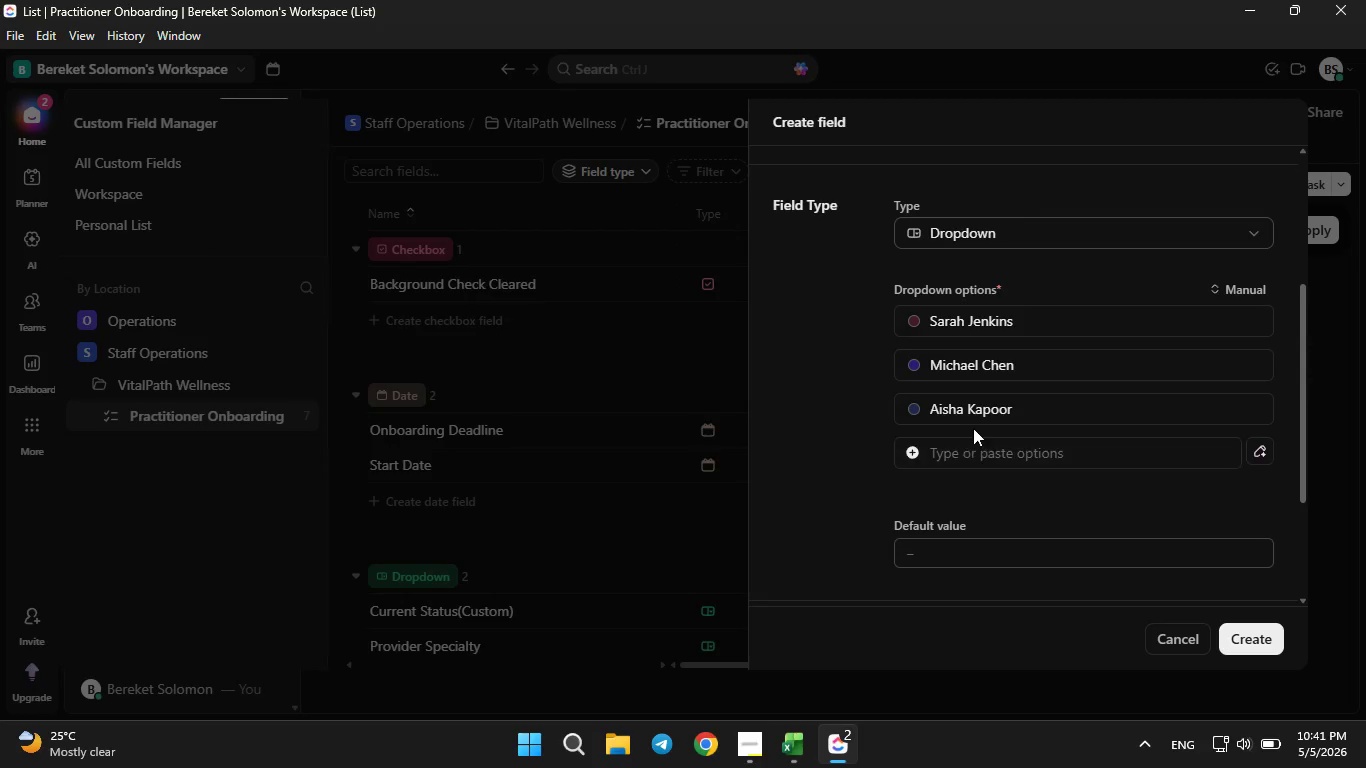 
left_click([973, 428])
 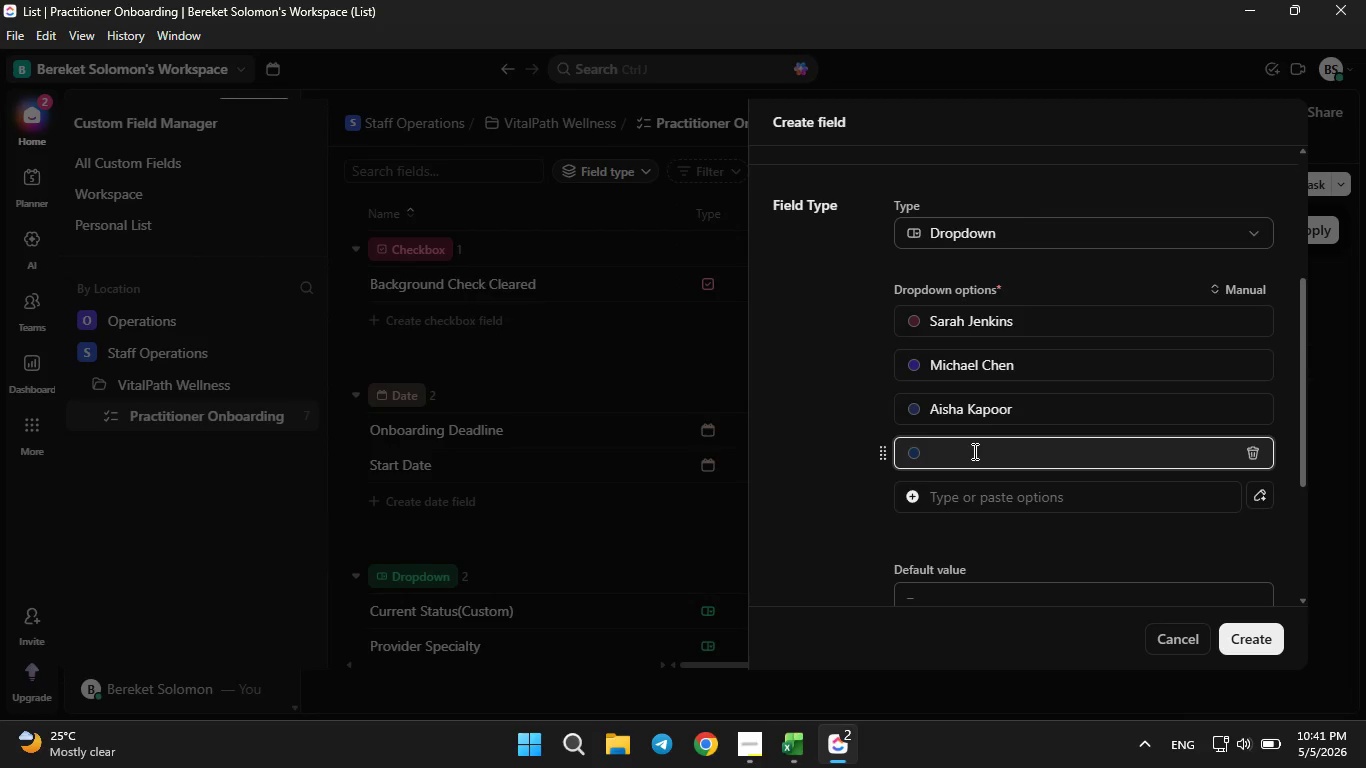 
type(David Miller)
 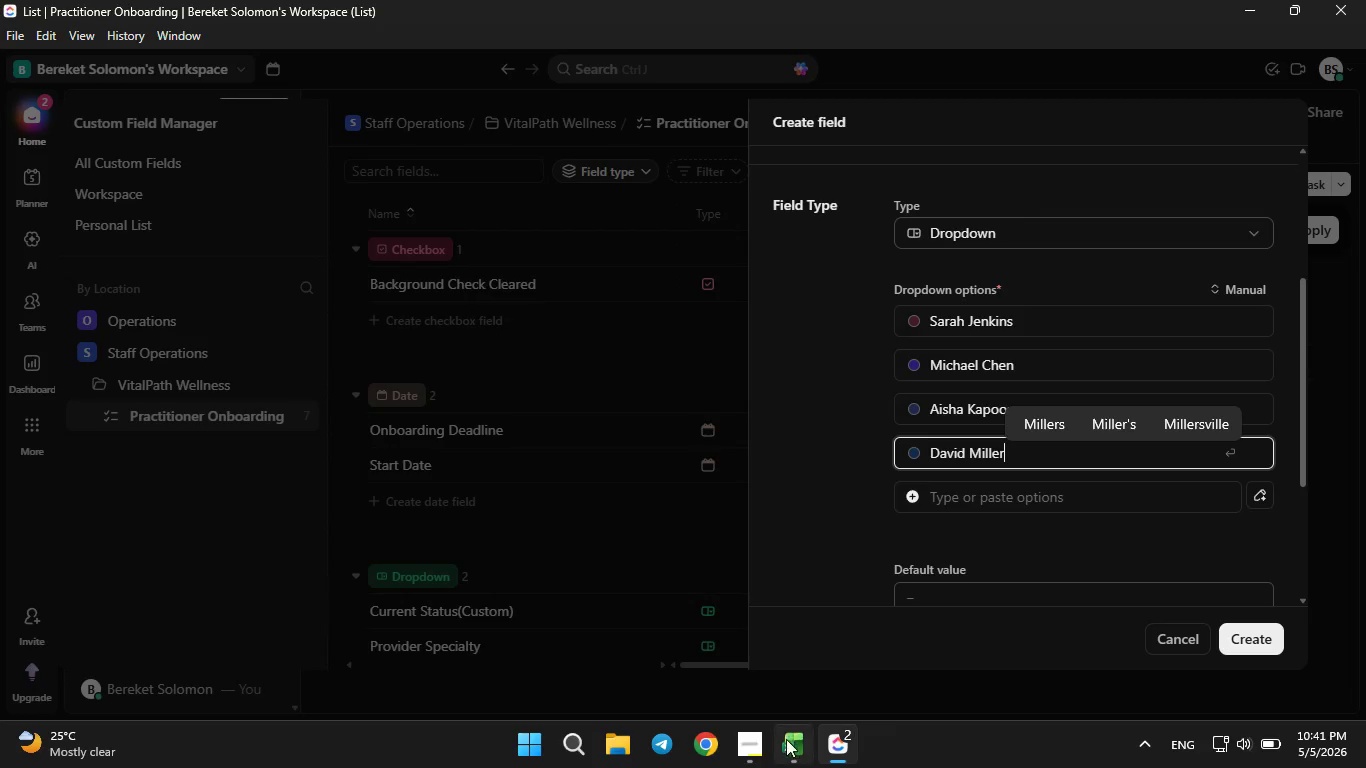 
left_click([787, 750])
 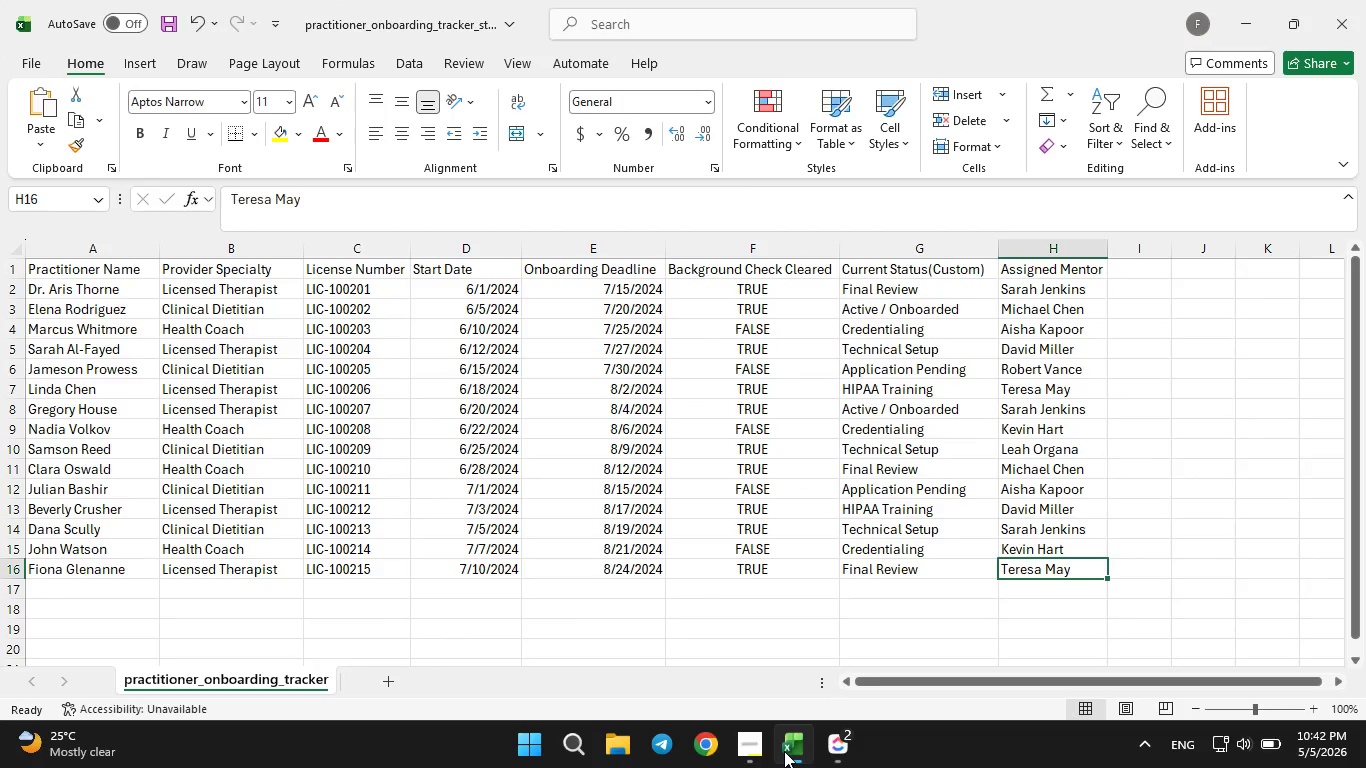 
left_click([784, 751])
 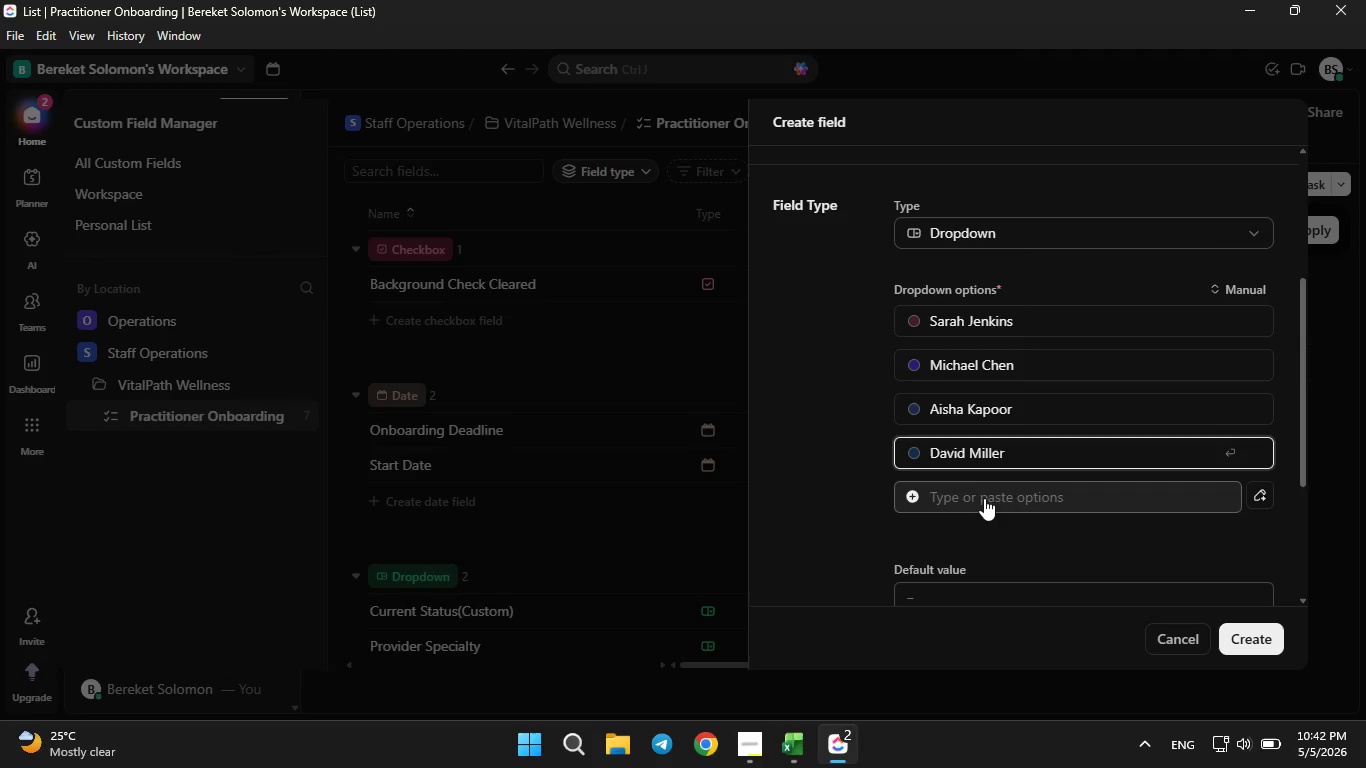 
left_click([984, 498])
 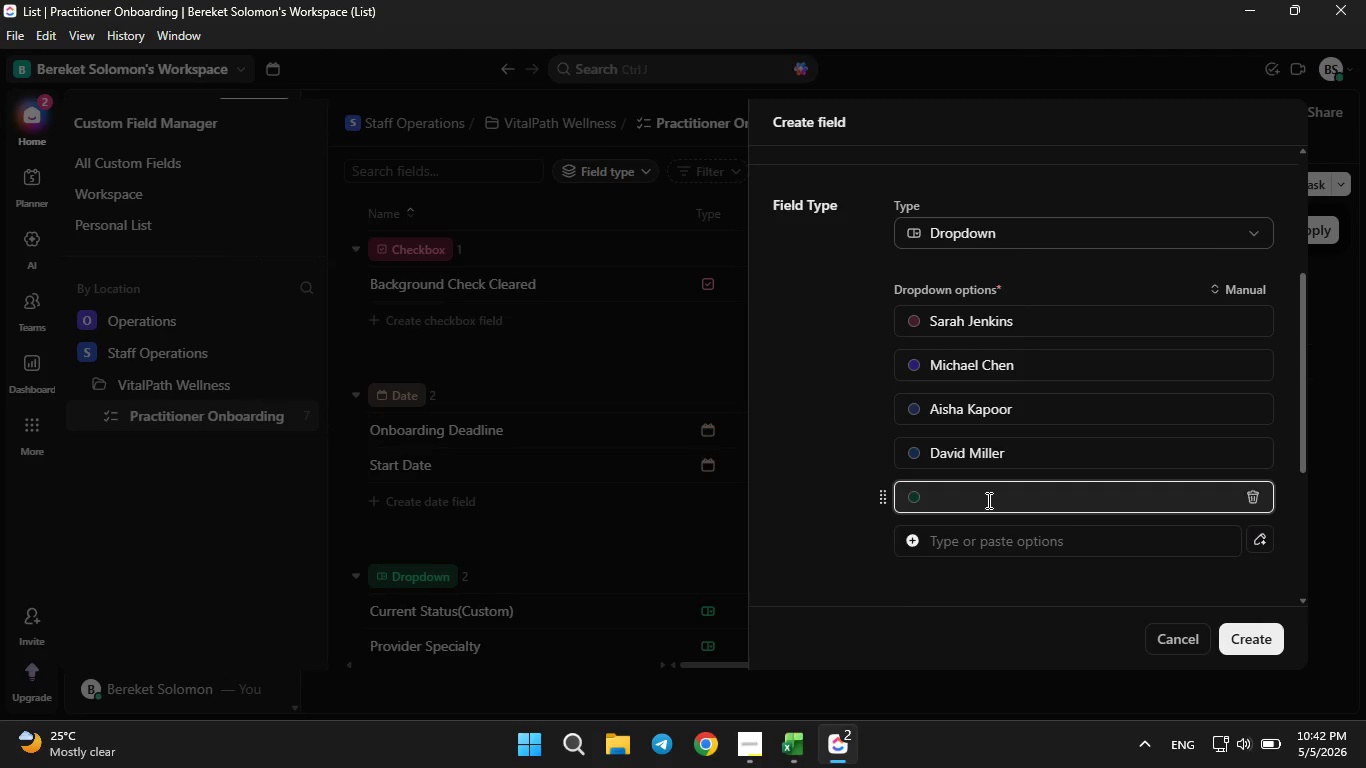 
type(Robert Vance)
 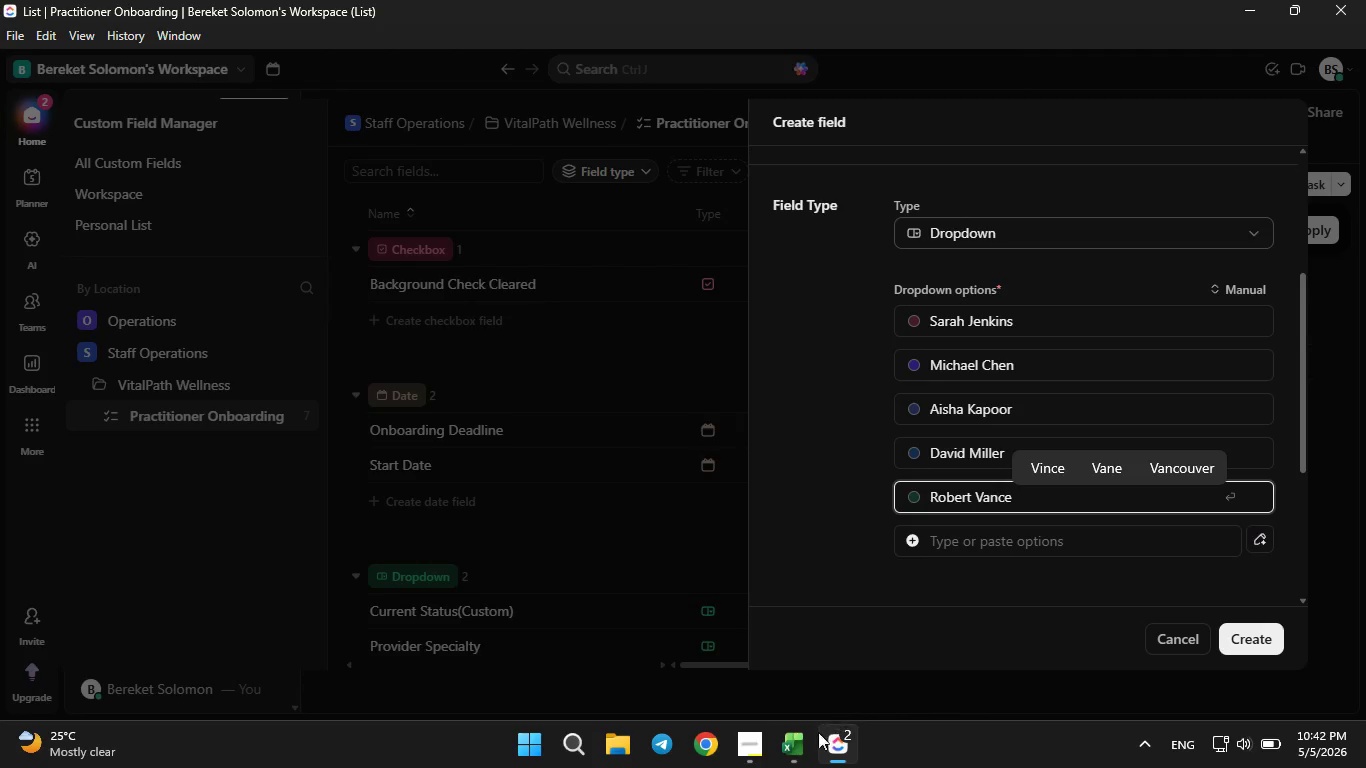 
left_click([808, 747])
 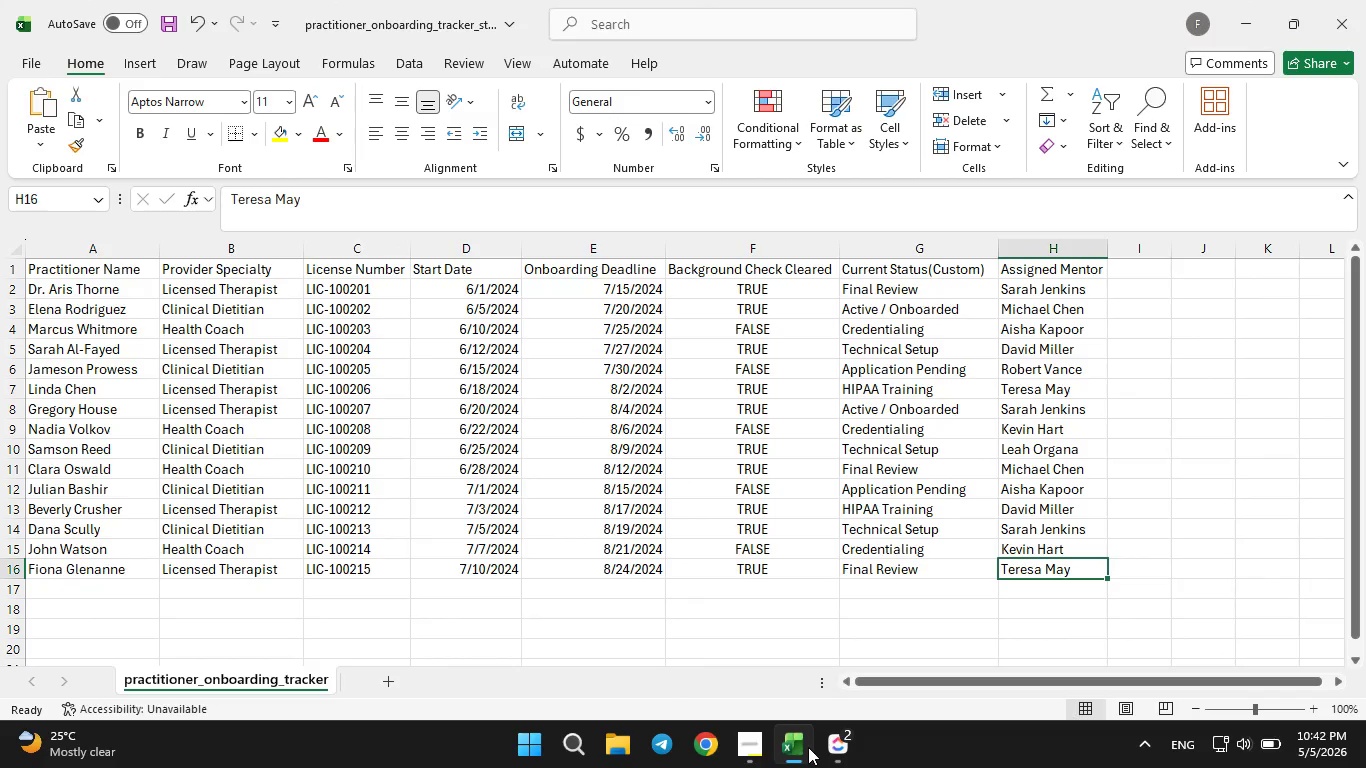 
wait(7.89)
 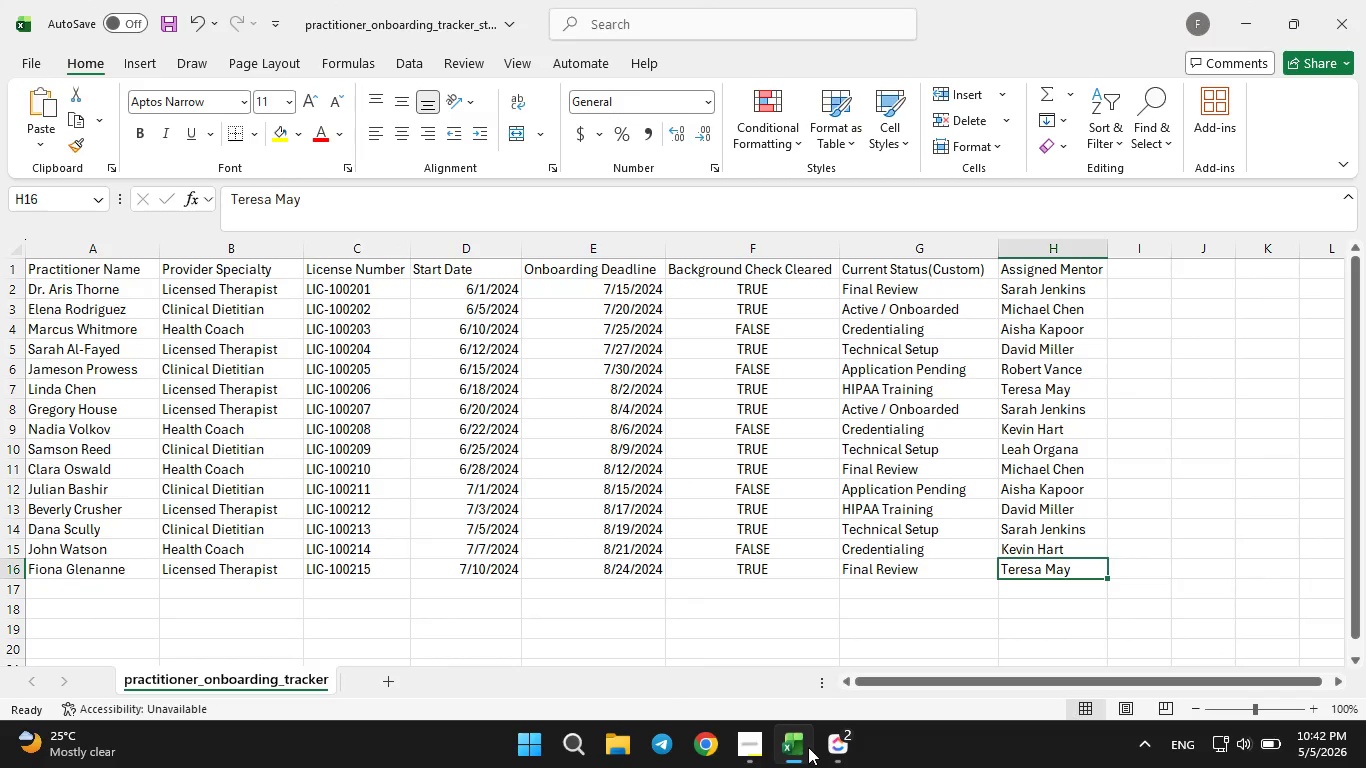 
left_click([1028, 390])
 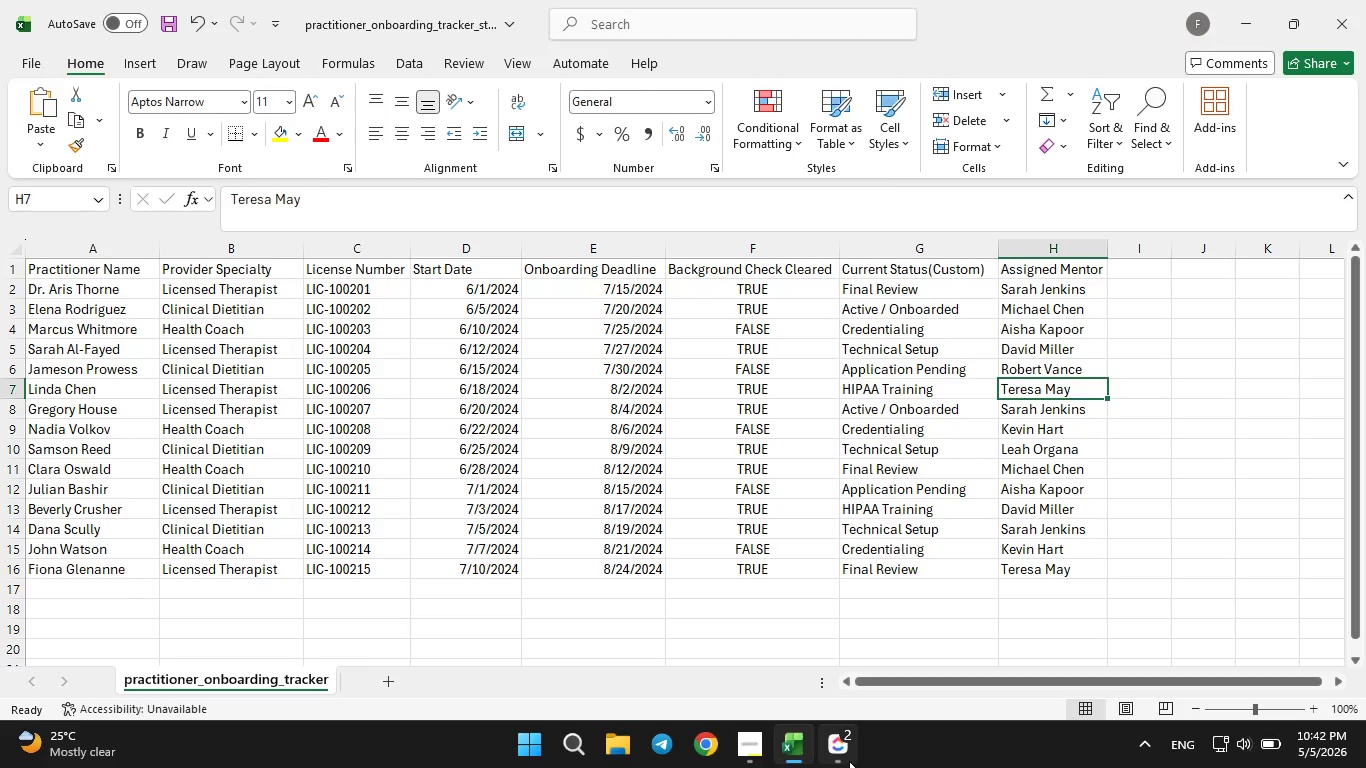 
left_click([849, 761])
 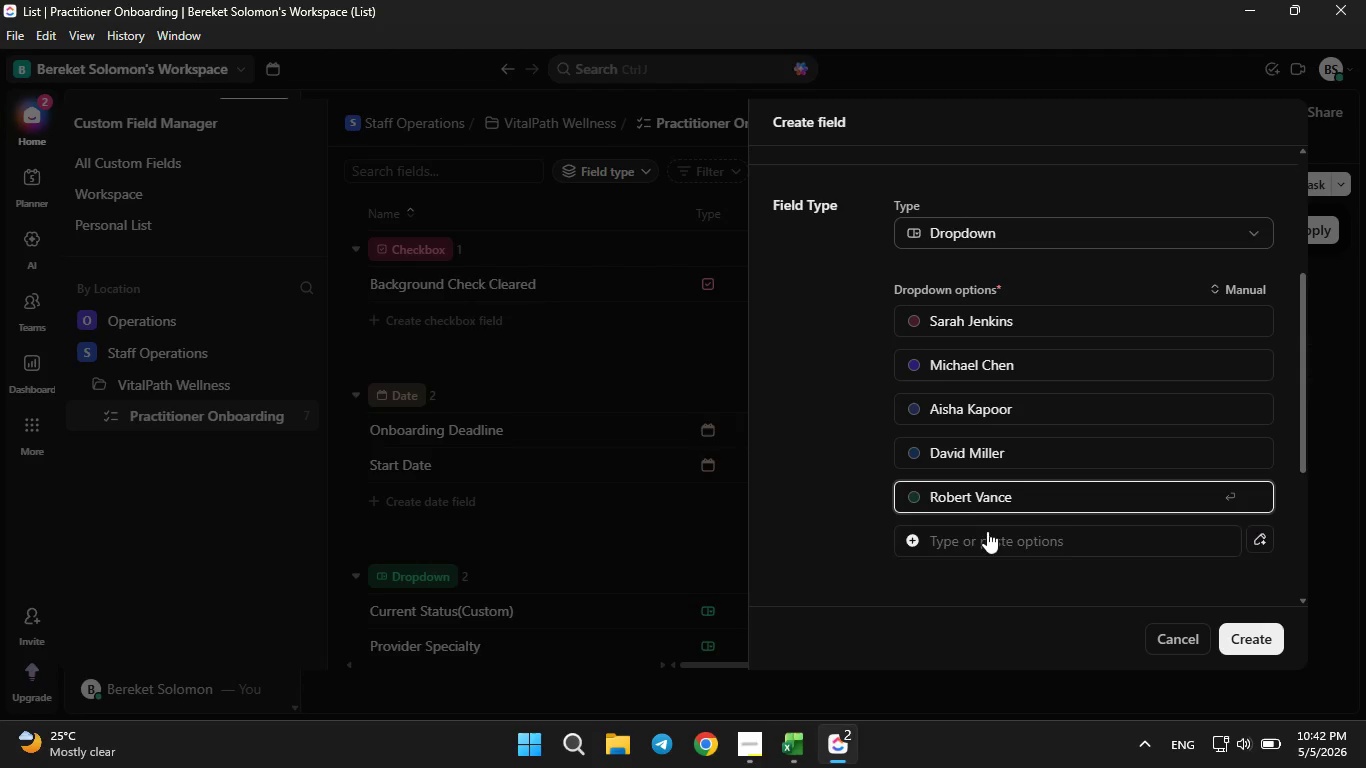 
left_click([987, 538])
 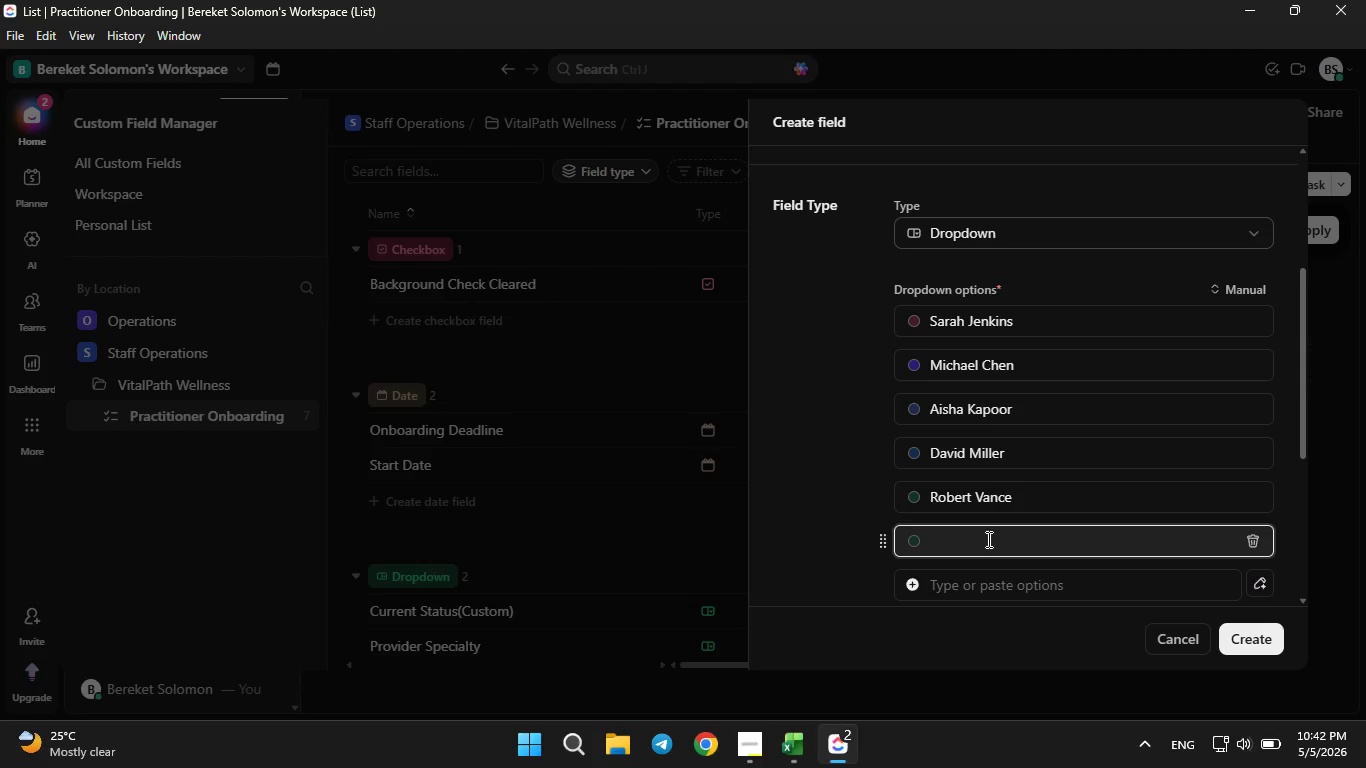 
type(Teresa May)
 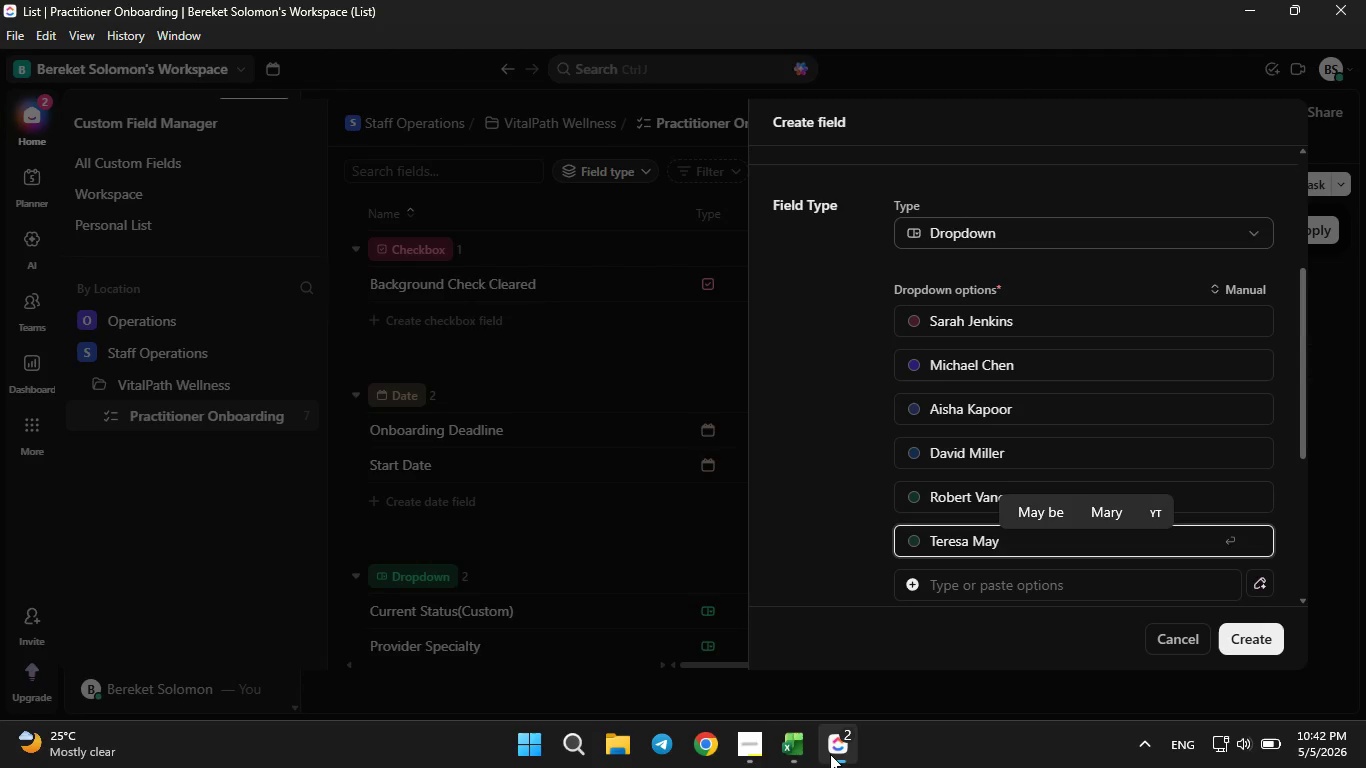 
left_click([801, 764])
 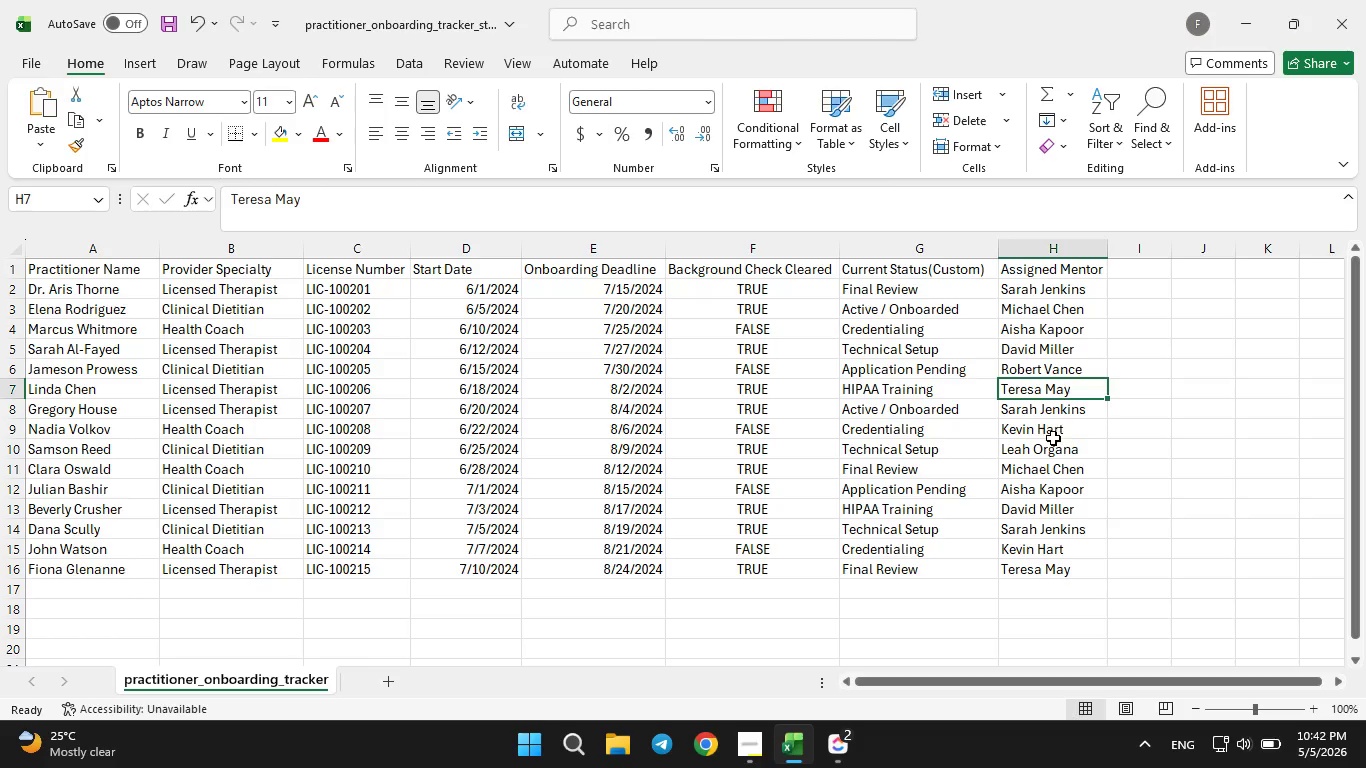 
left_click([1053, 438])
 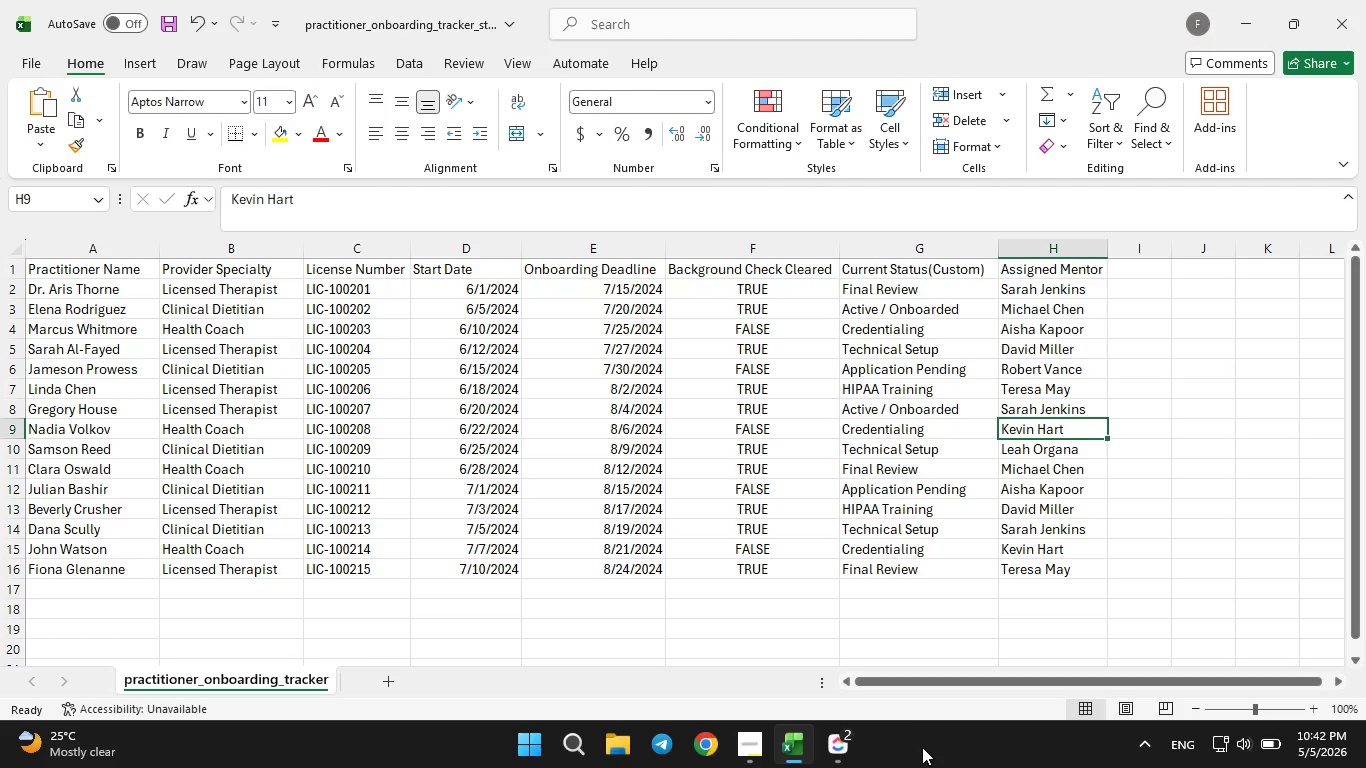 
wait(7.09)
 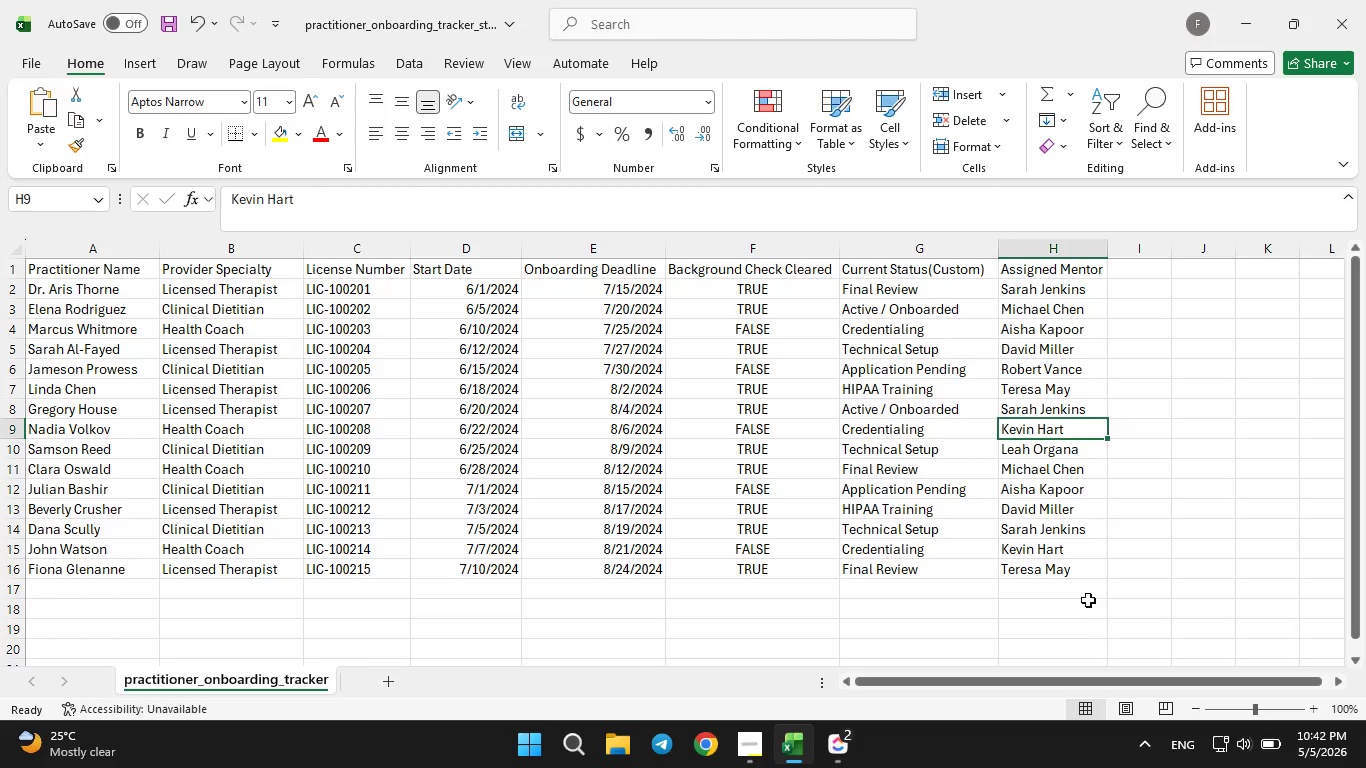 
left_click([851, 756])
 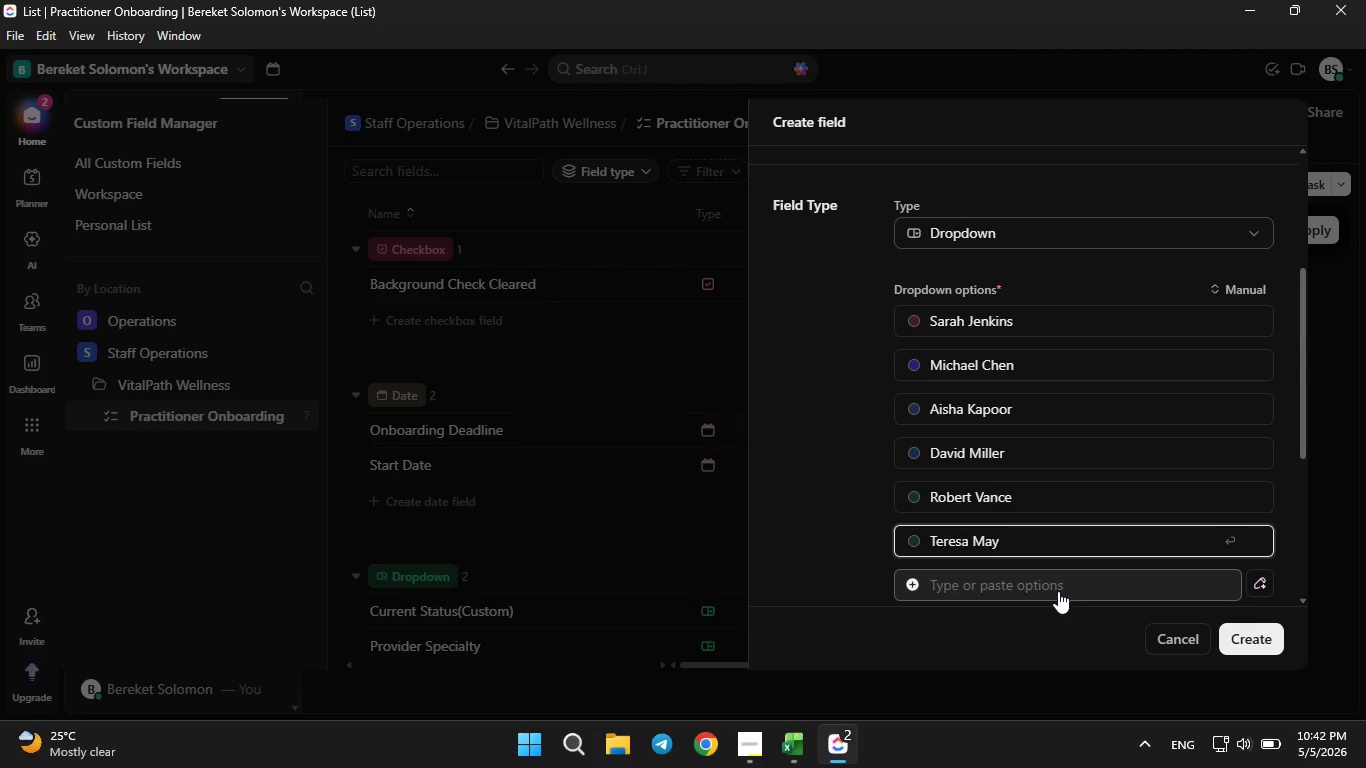 
left_click([1058, 591])
 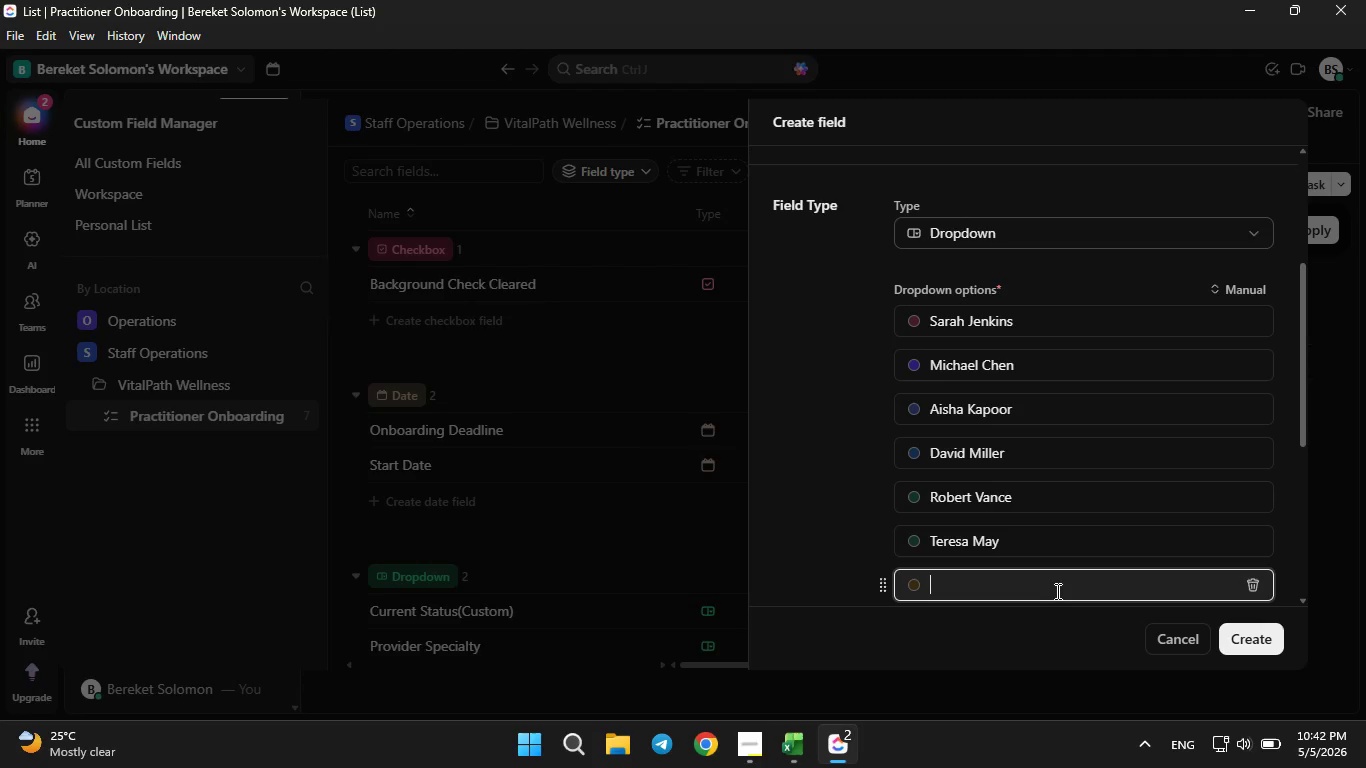 
type(Kavin Hart)
 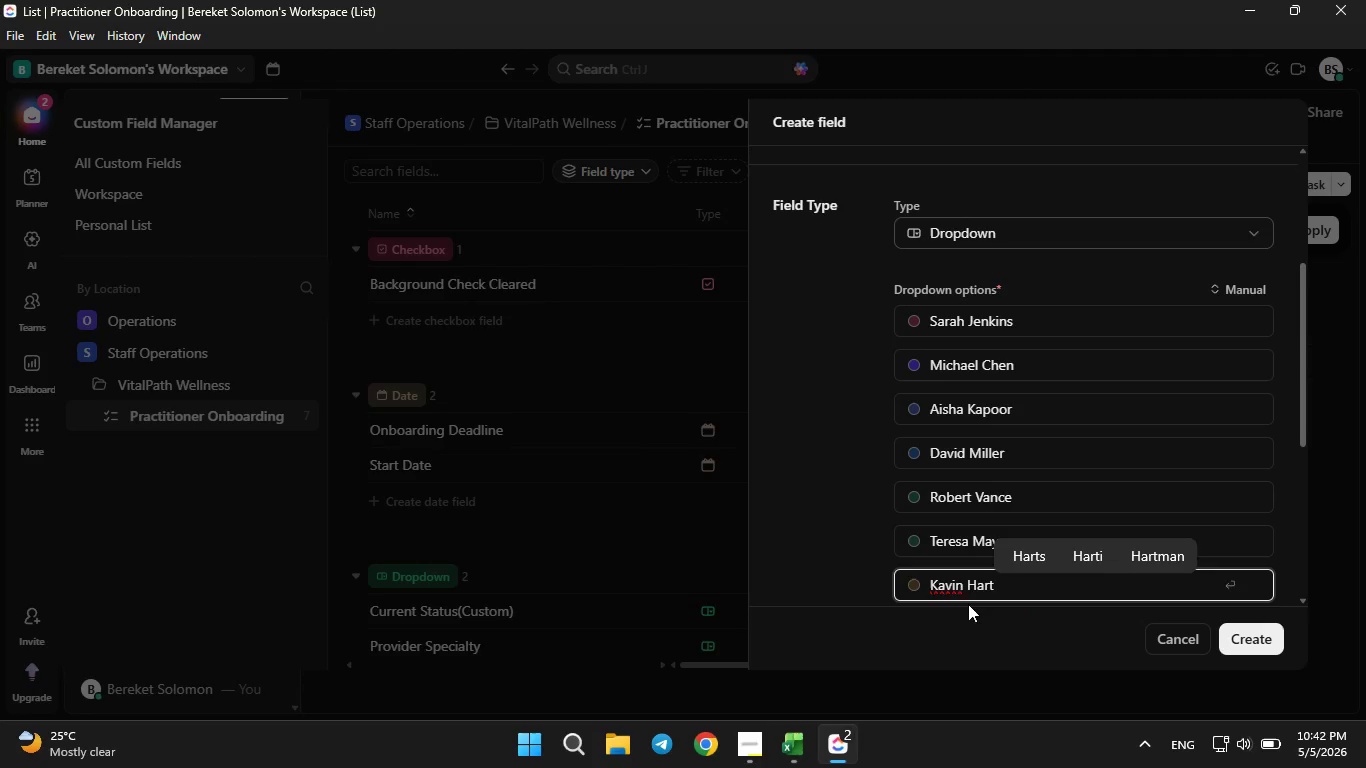 
left_click([960, 595])
 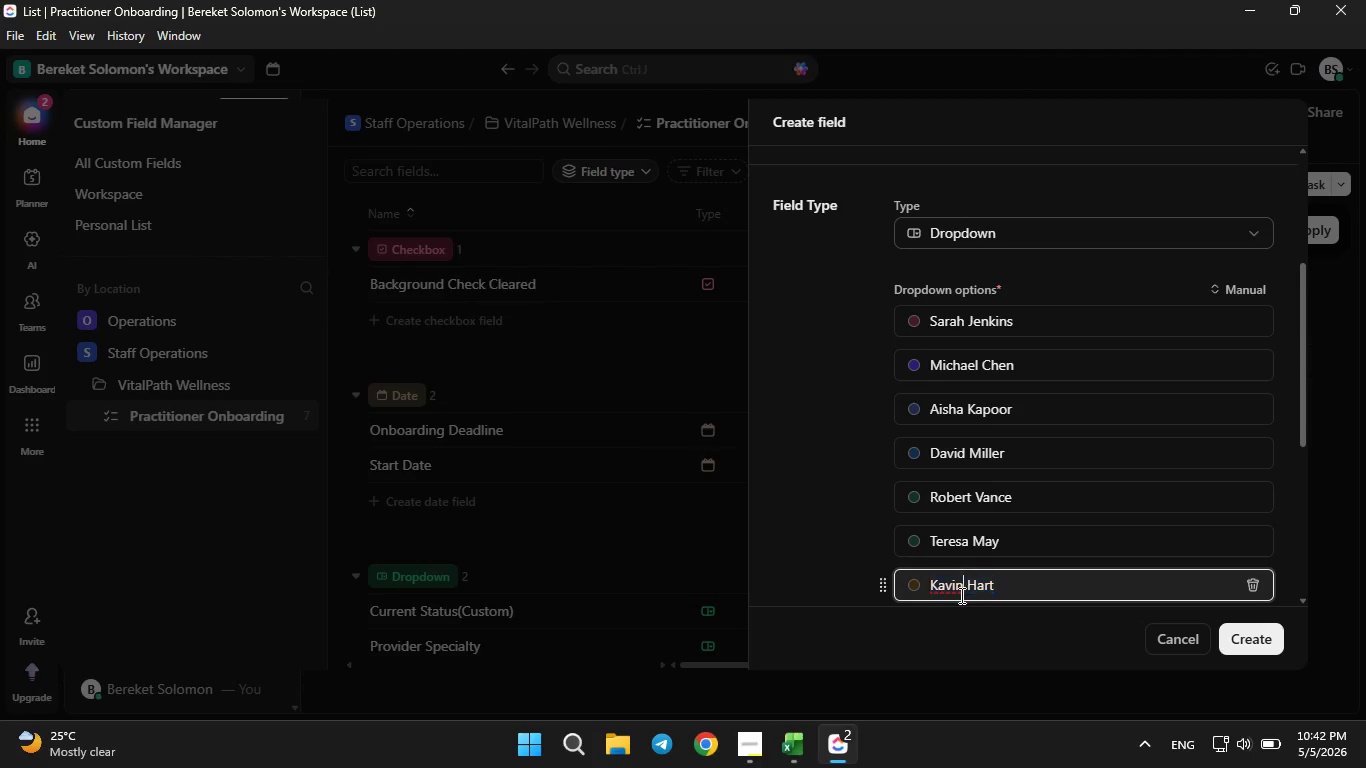 
left_click([960, 595])
 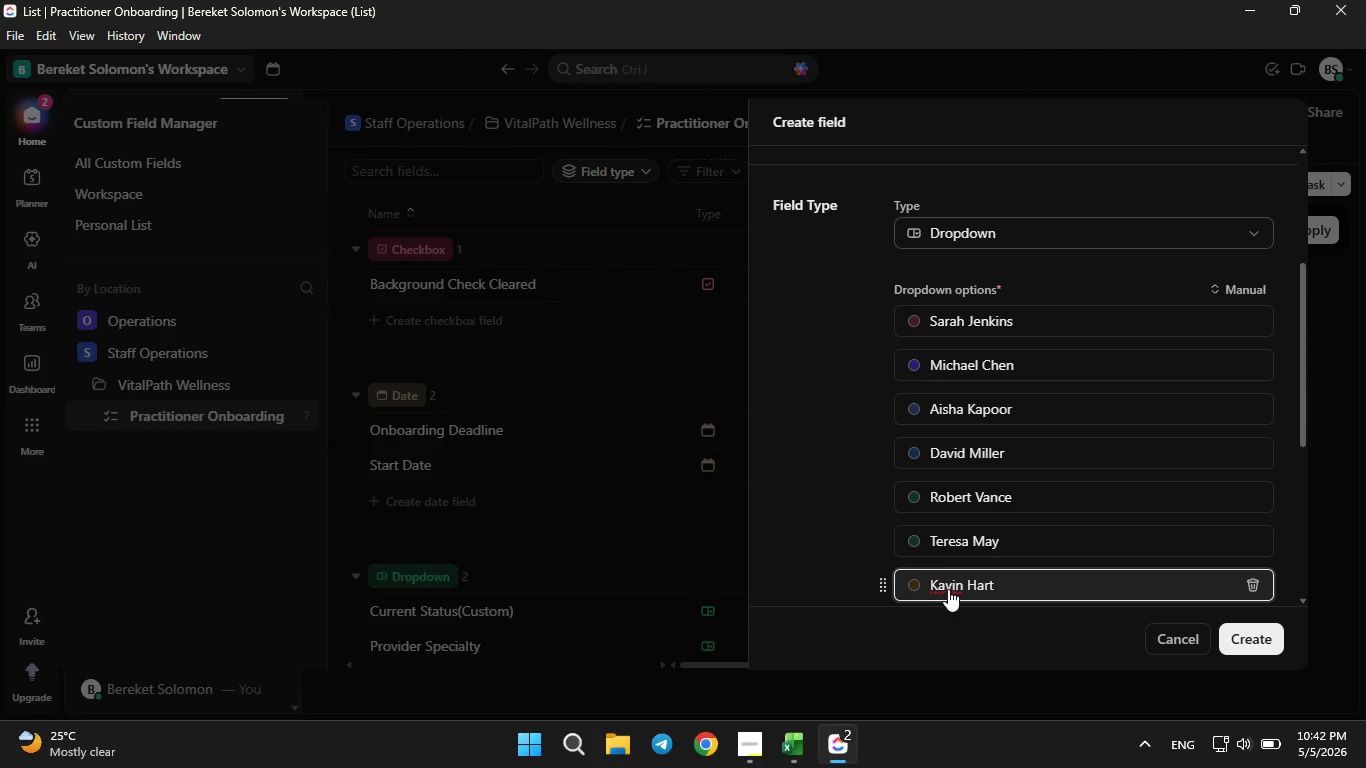 
left_click([948, 589])
 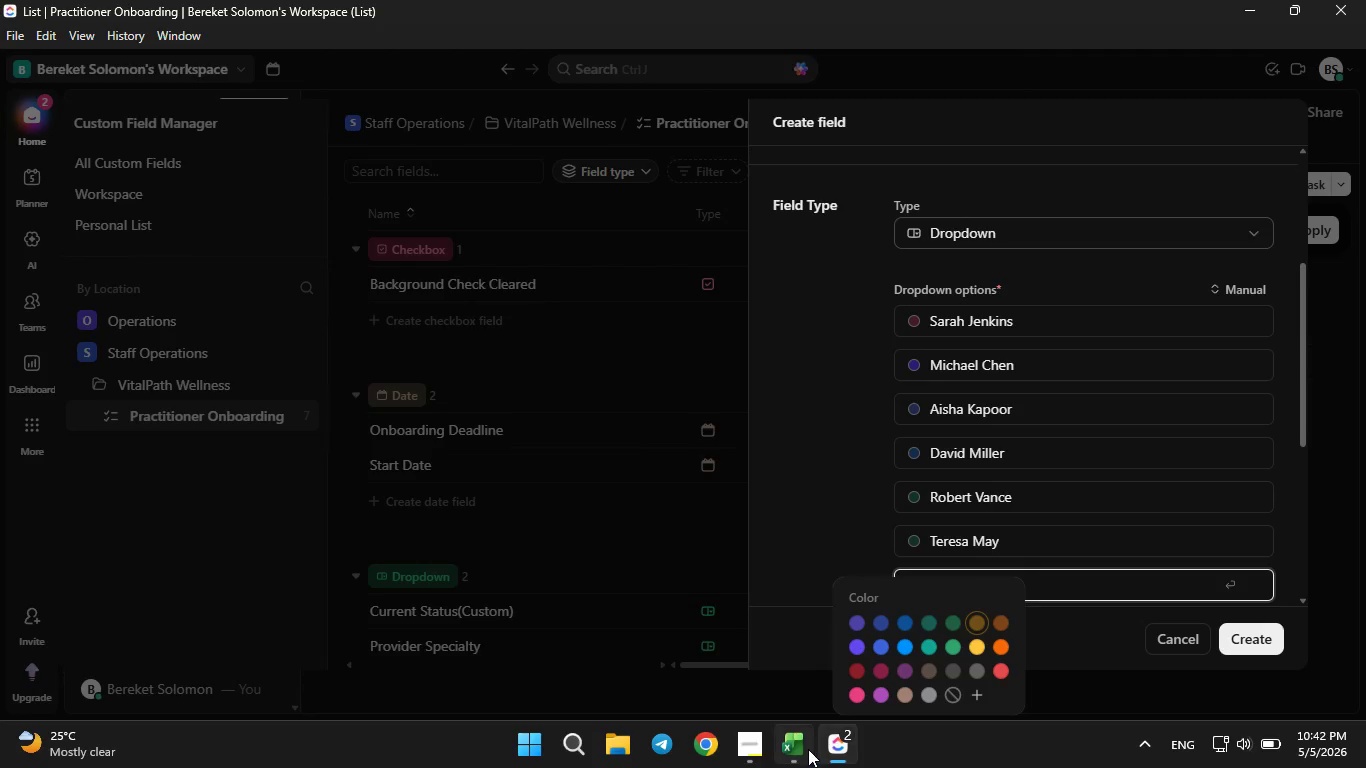 
left_click([805, 748])
 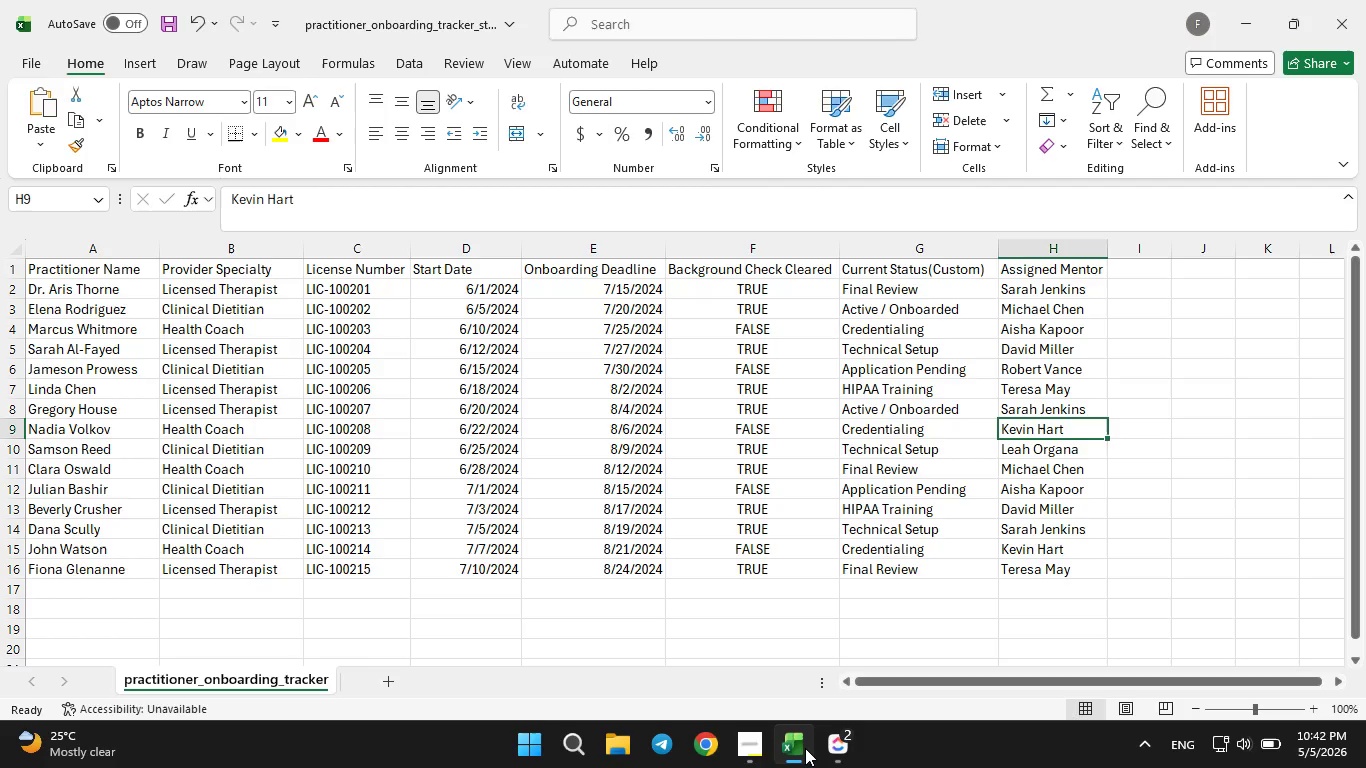 
left_click([805, 748])
 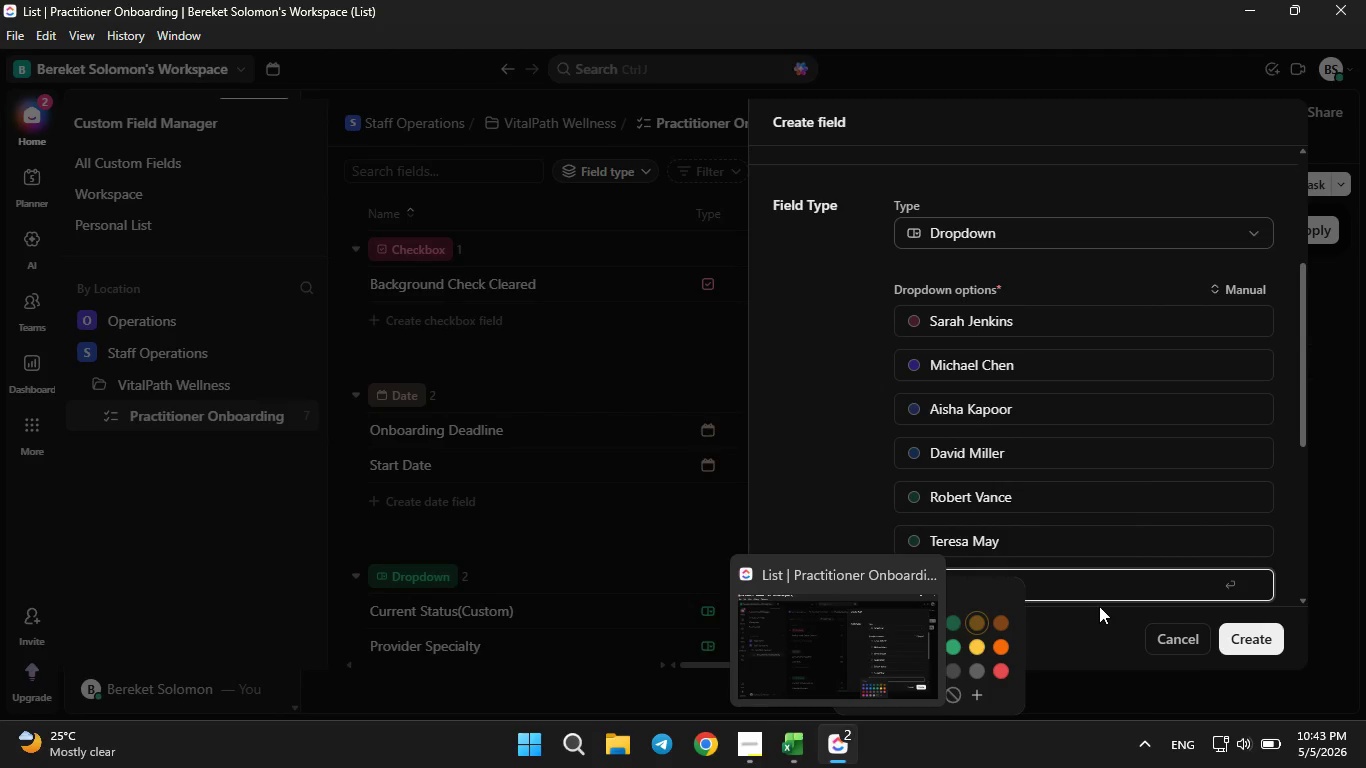 
left_click([1094, 601])
 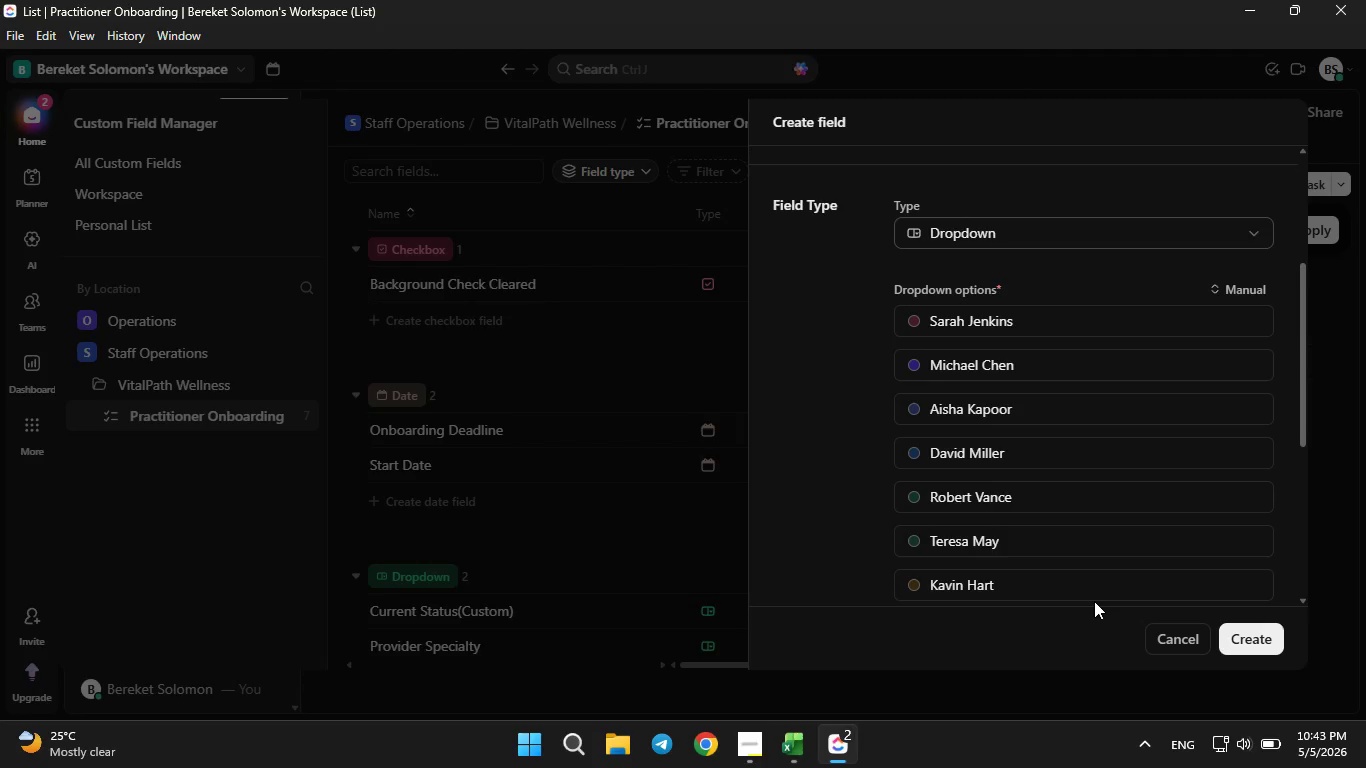 
key(ArrowLeft)
 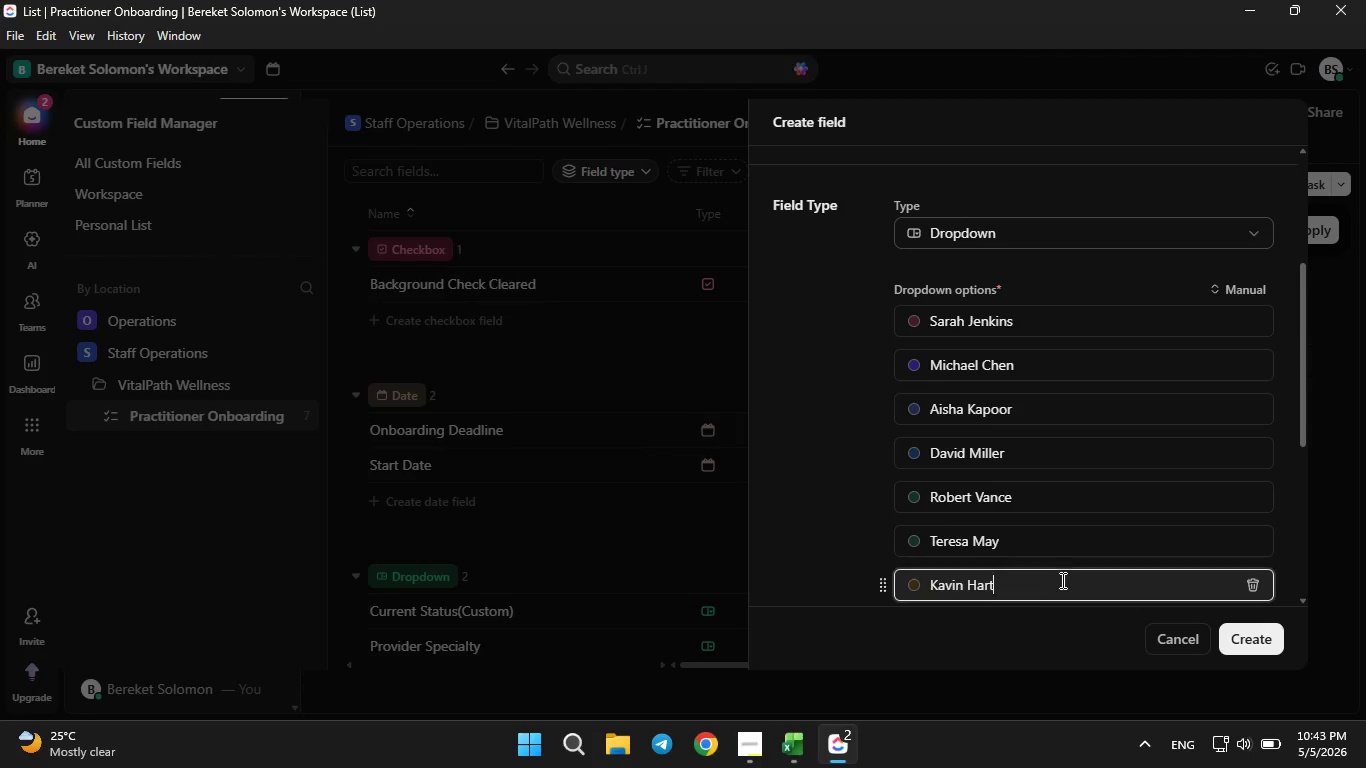 
left_click([1061, 580])
 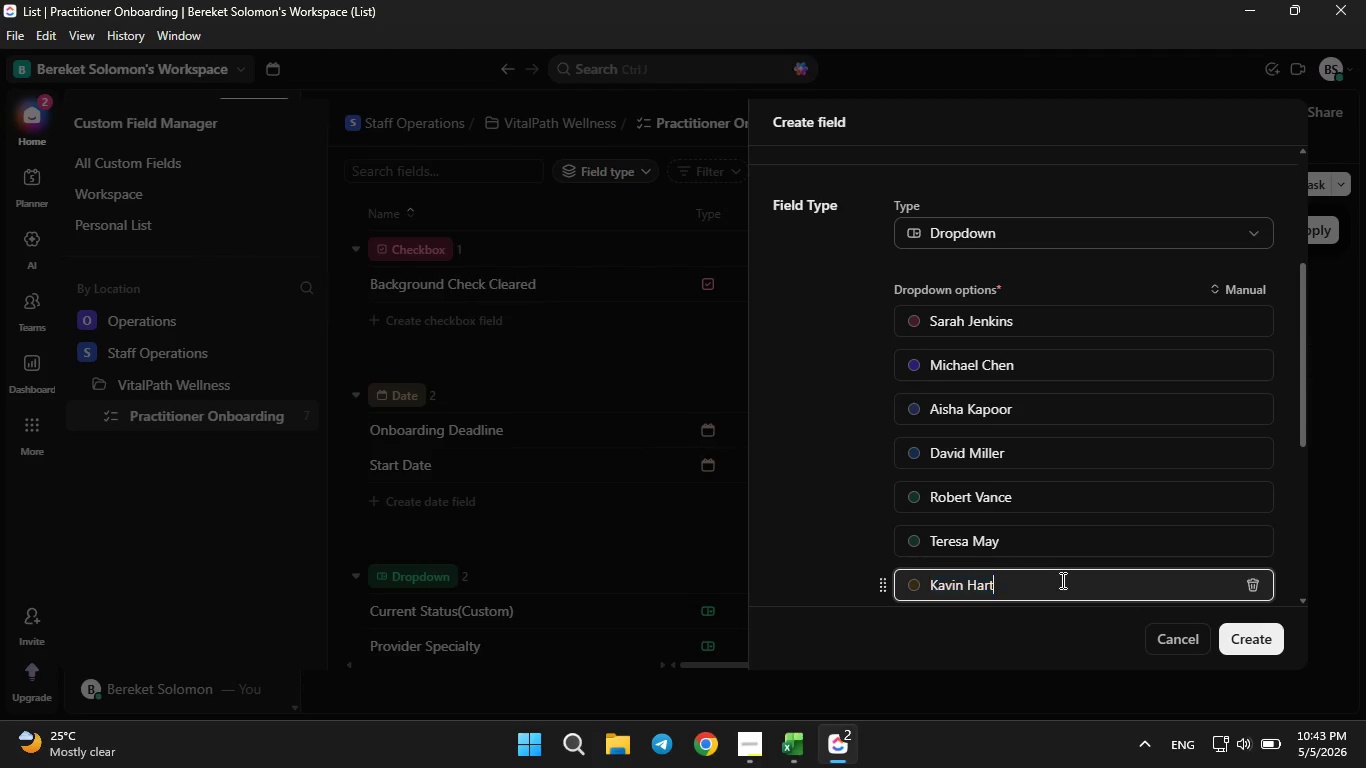 
key(ArrowRight)
 